 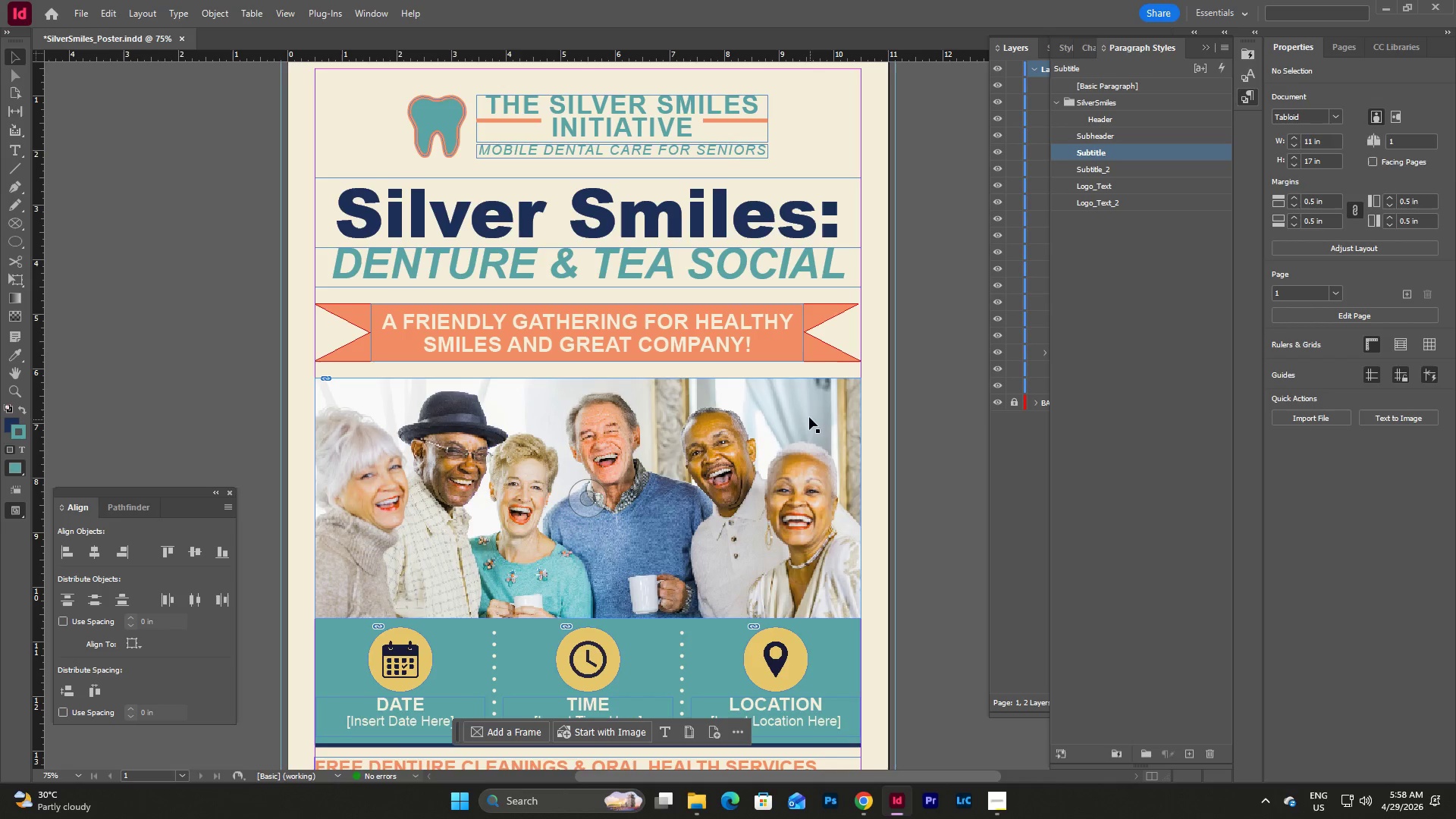 
scroll: coordinate [831, 356], scroll_direction: down, amount: 7.0
 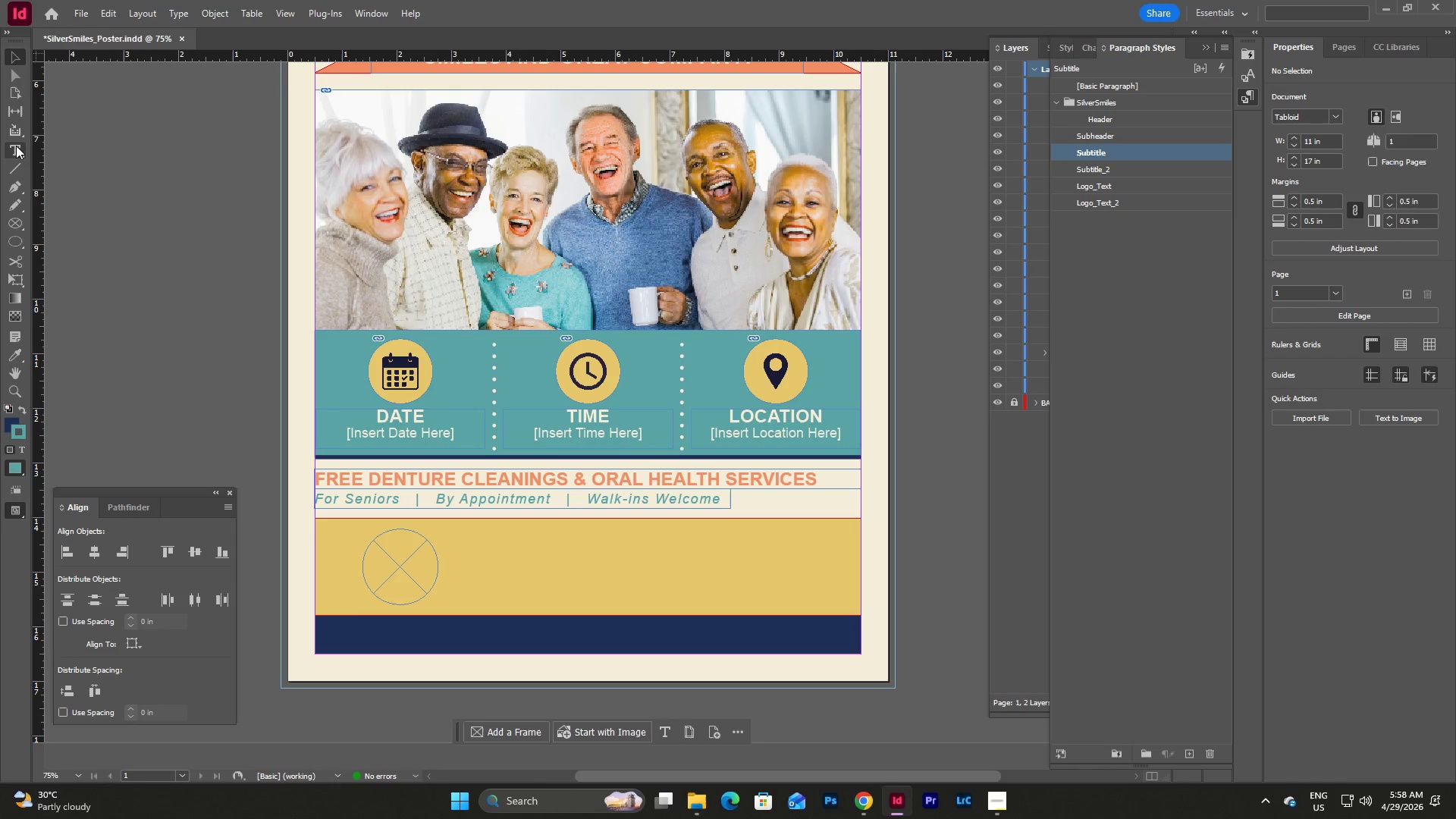 
left_click([16, 143])
 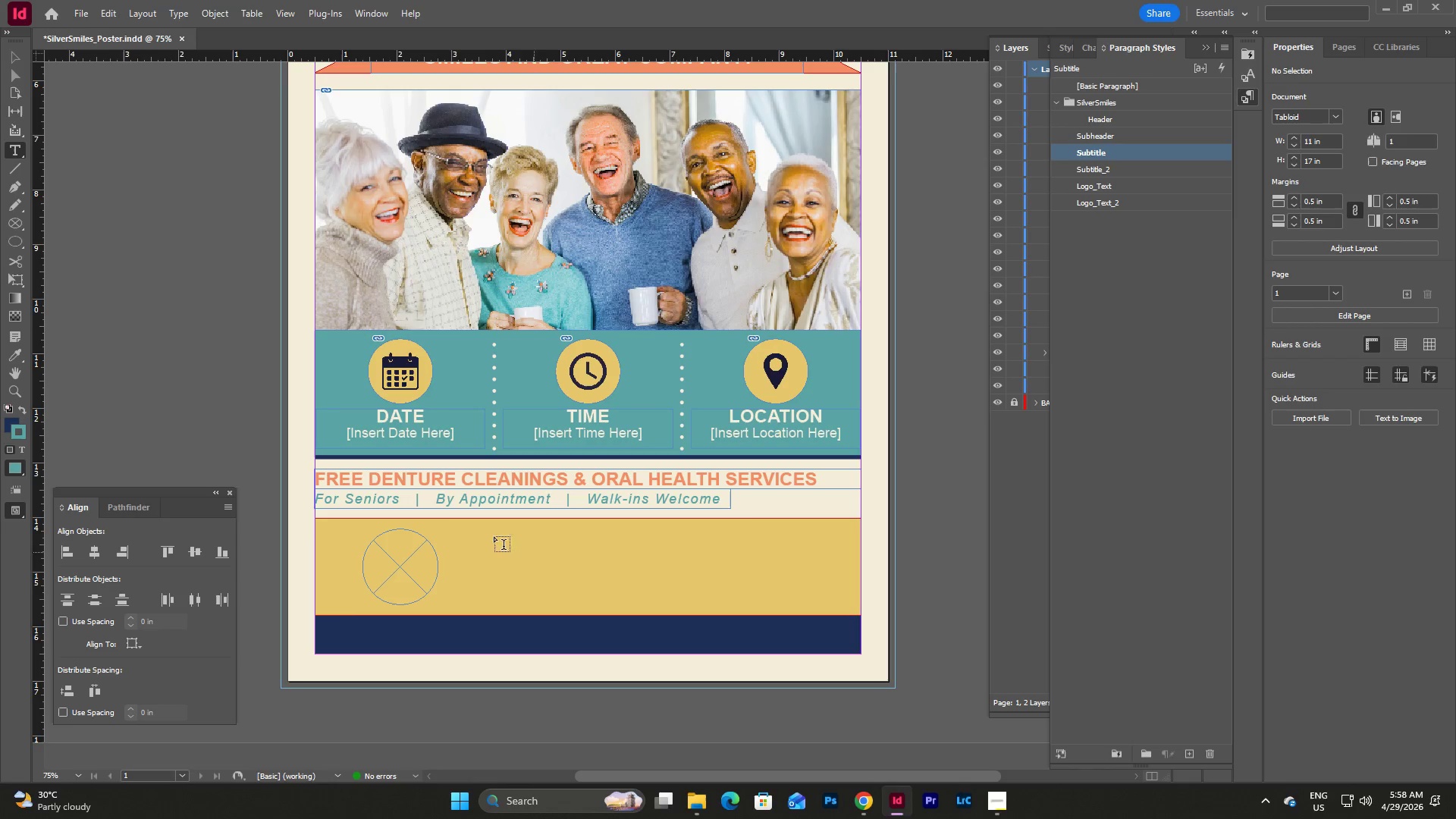 
left_click_drag(start_coordinate=[459, 529], to_coordinate=[691, 561])
 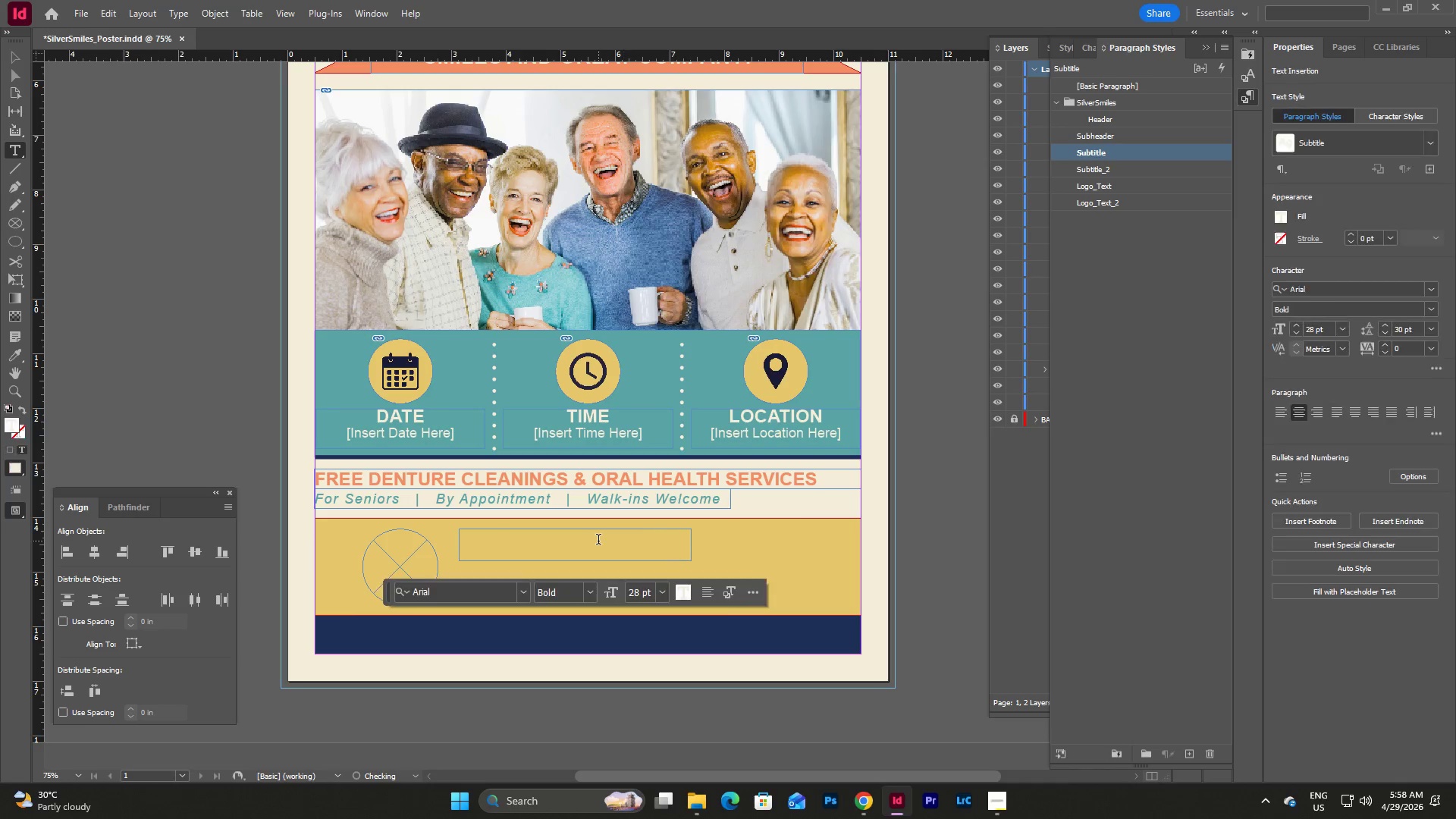 
type(CLL TO TS)
key(Backspace)
key(Backspace)
type(RSVAP)
key(Backspace)
key(Backspace)
type(P)
 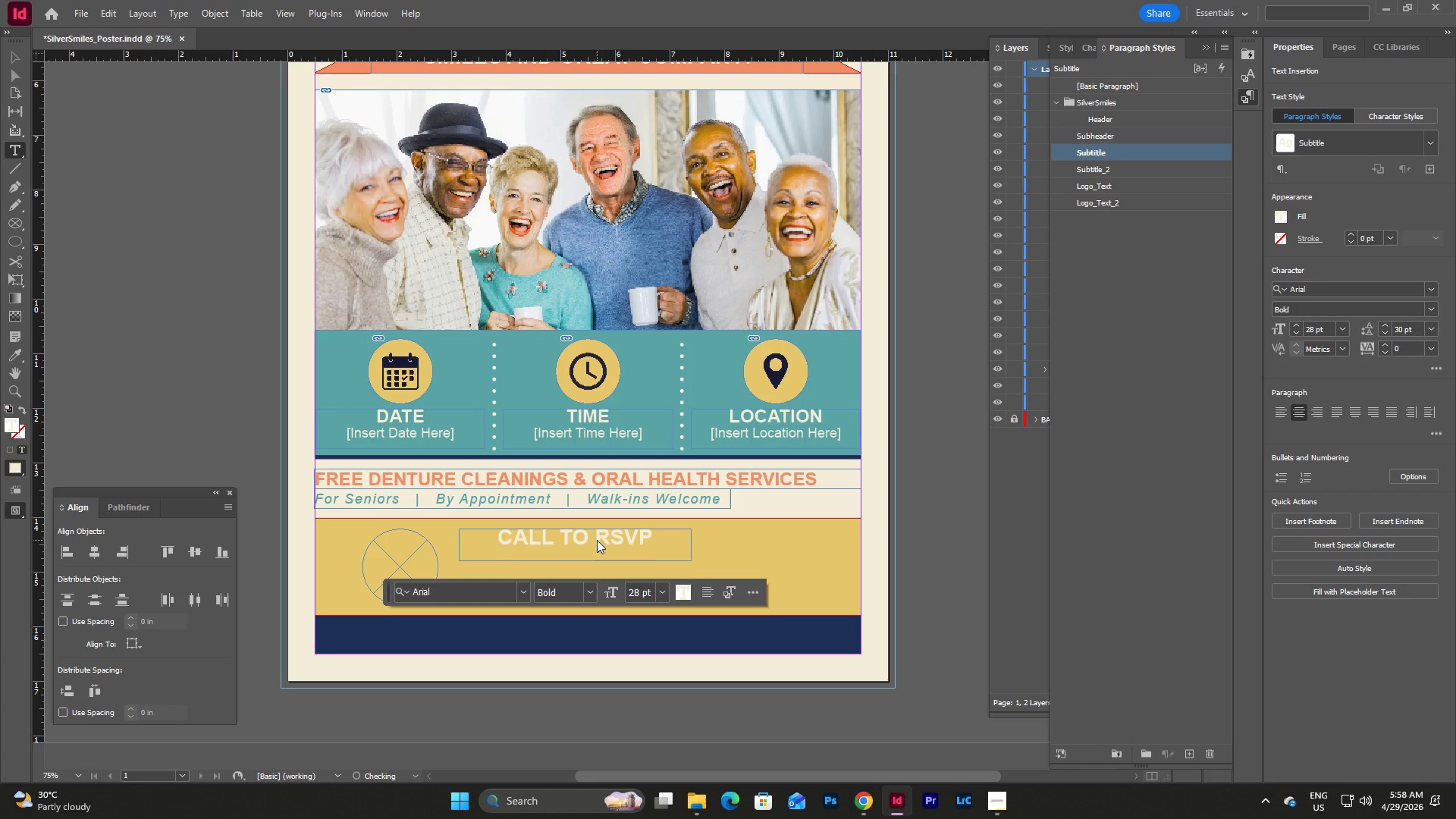 
key(Escape)
 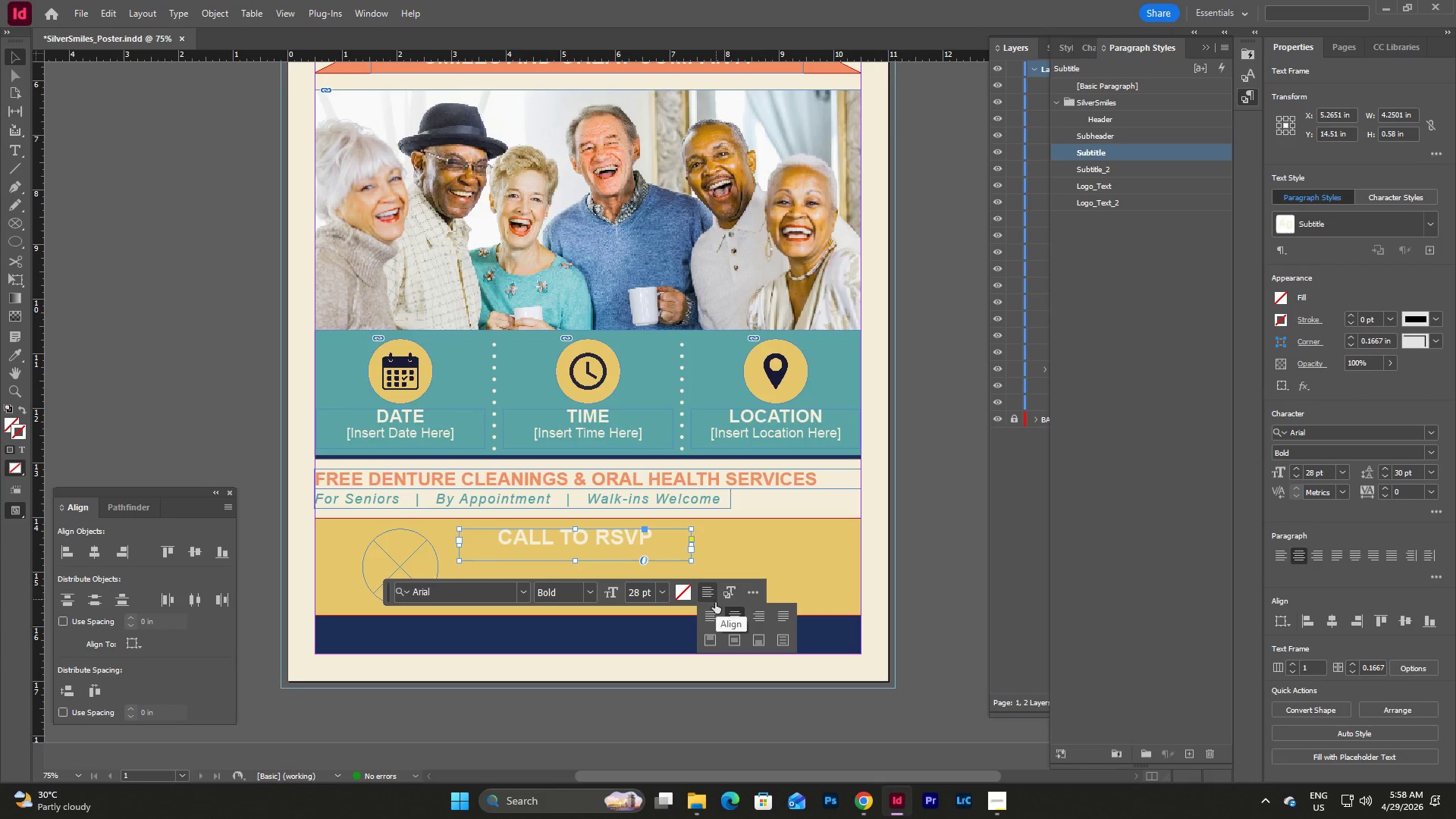 
left_click([711, 619])
 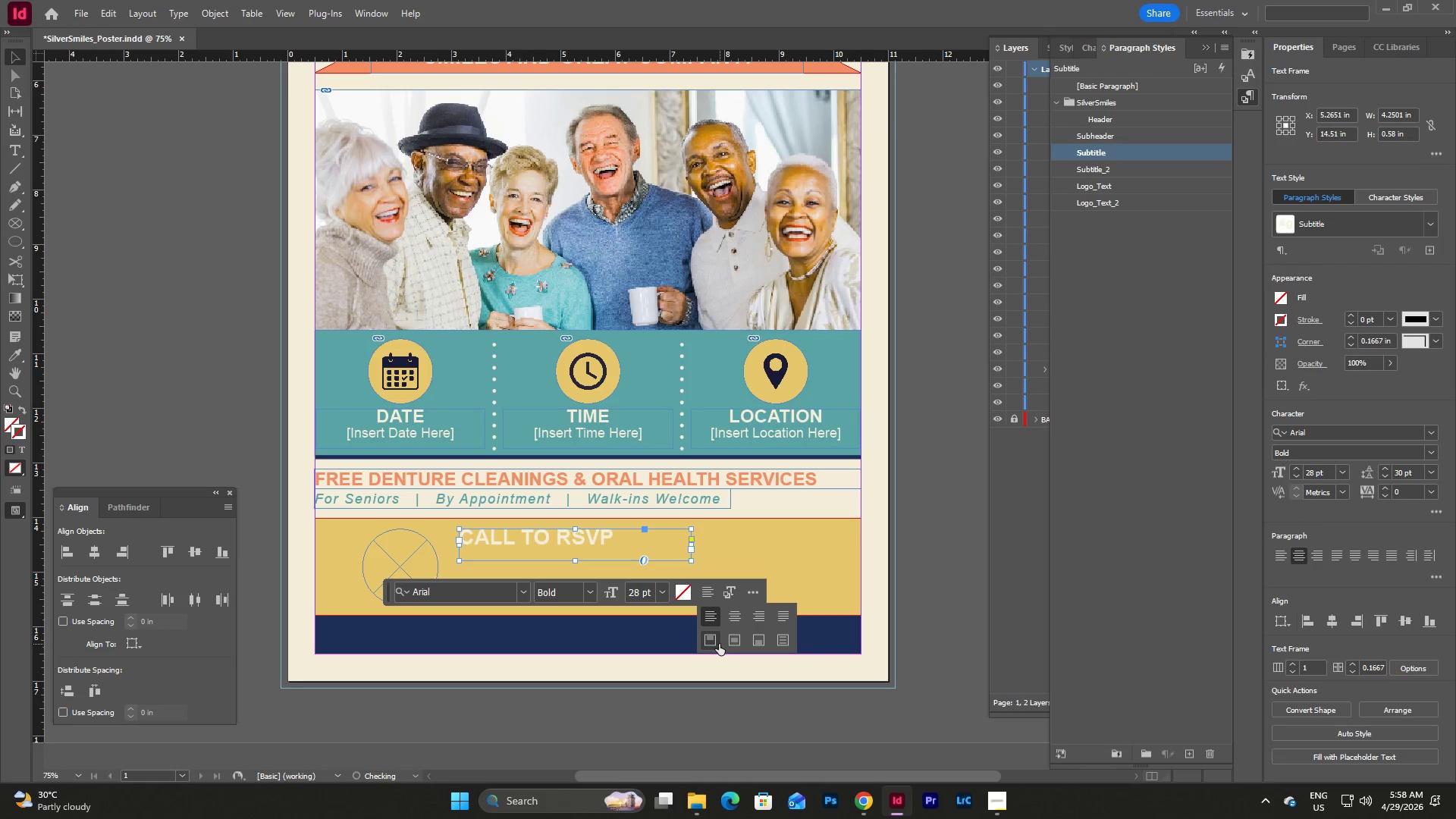 
left_click([716, 644])
 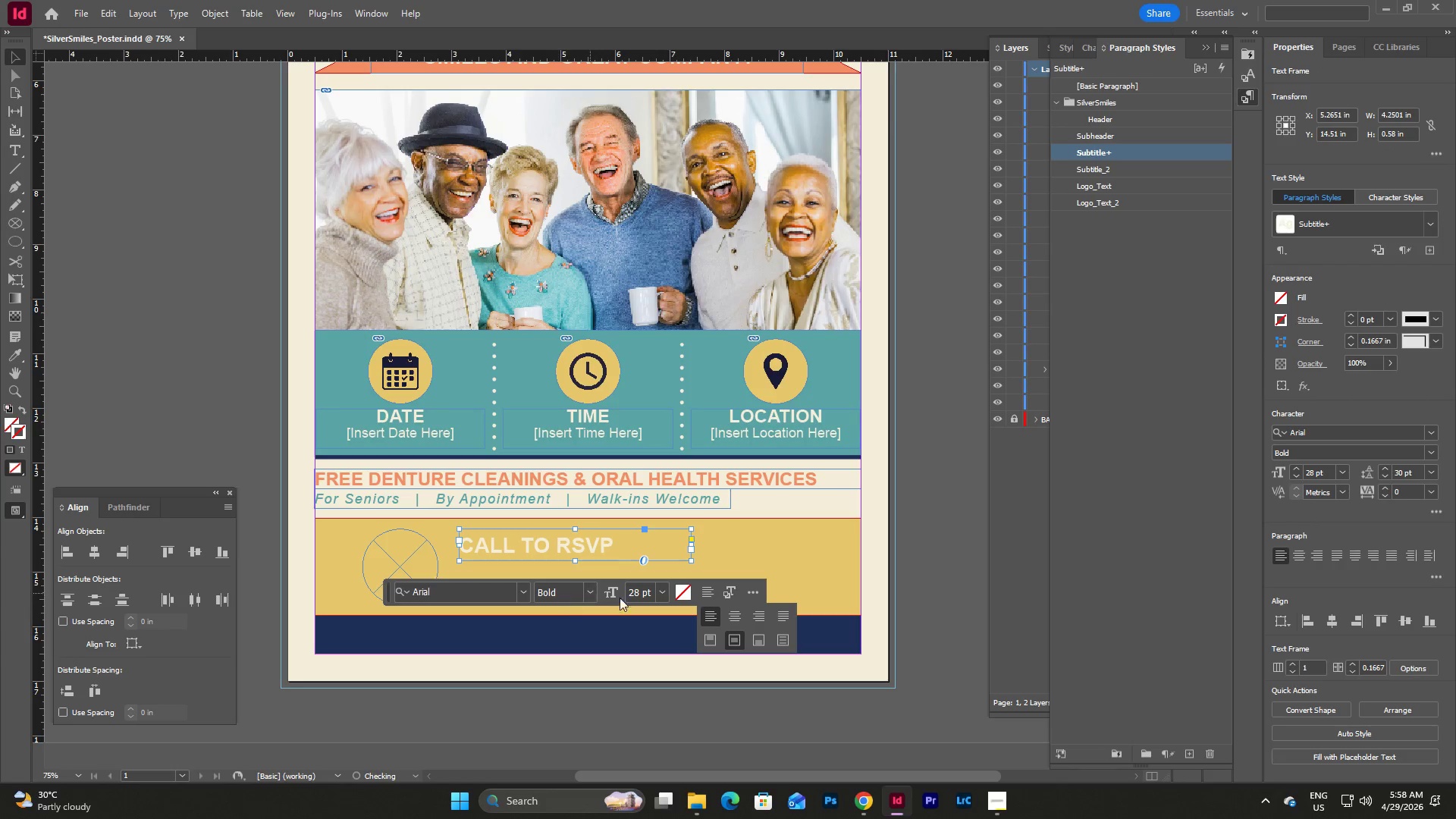 
double_click([590, 550])
 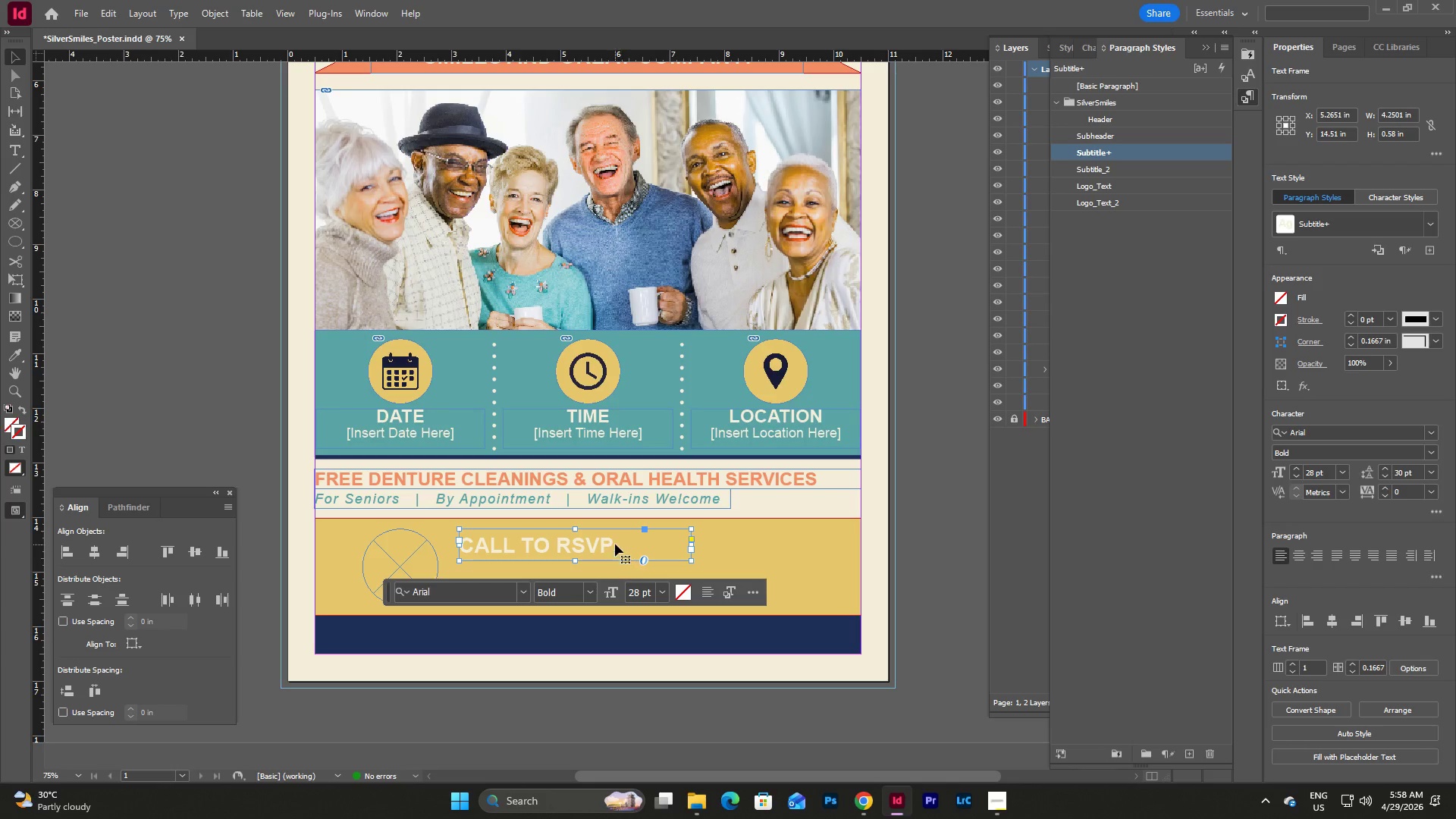 
triple_click([615, 544])
 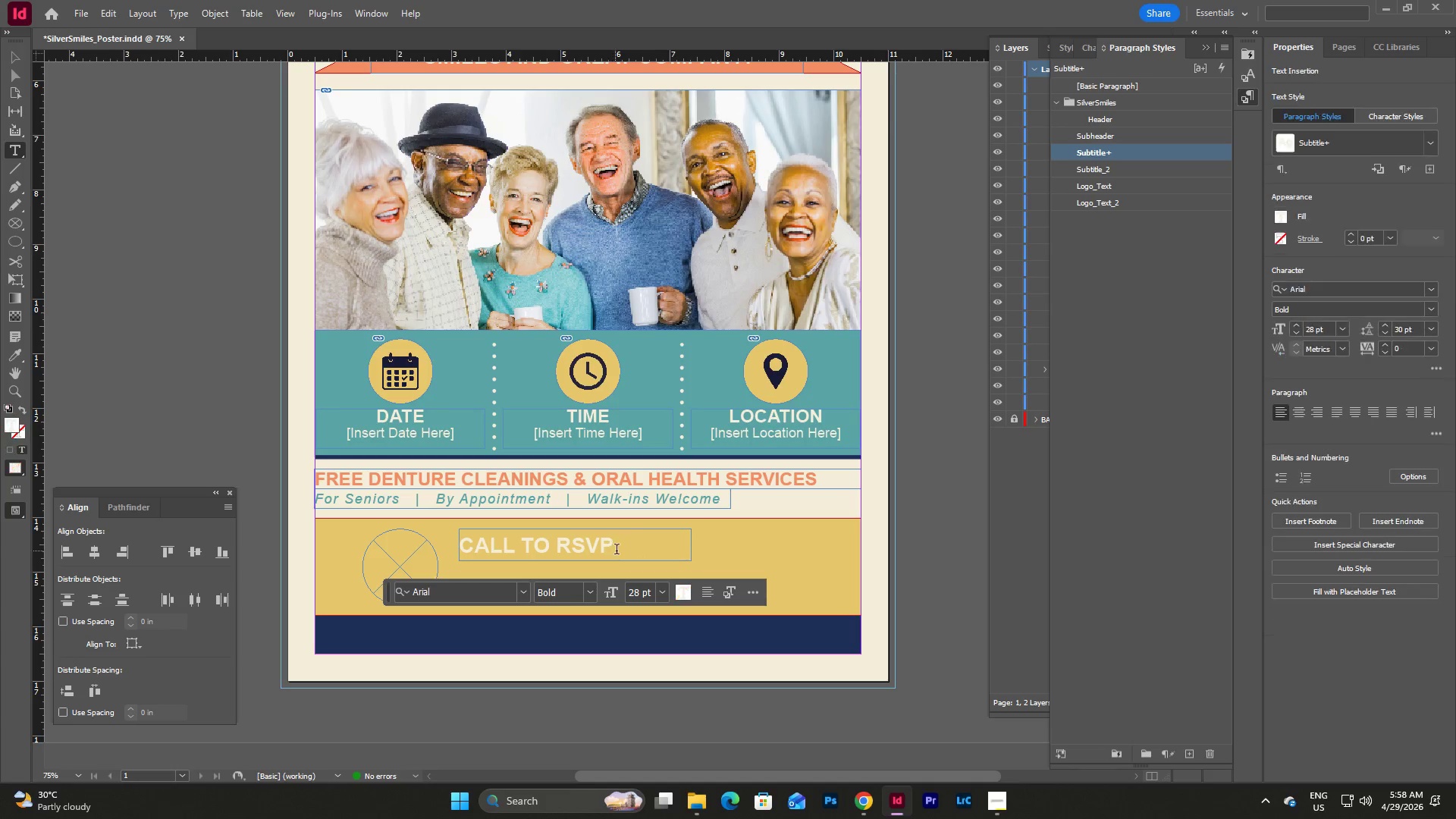 
left_click_drag(start_coordinate=[618, 551], to_coordinate=[478, 548])
 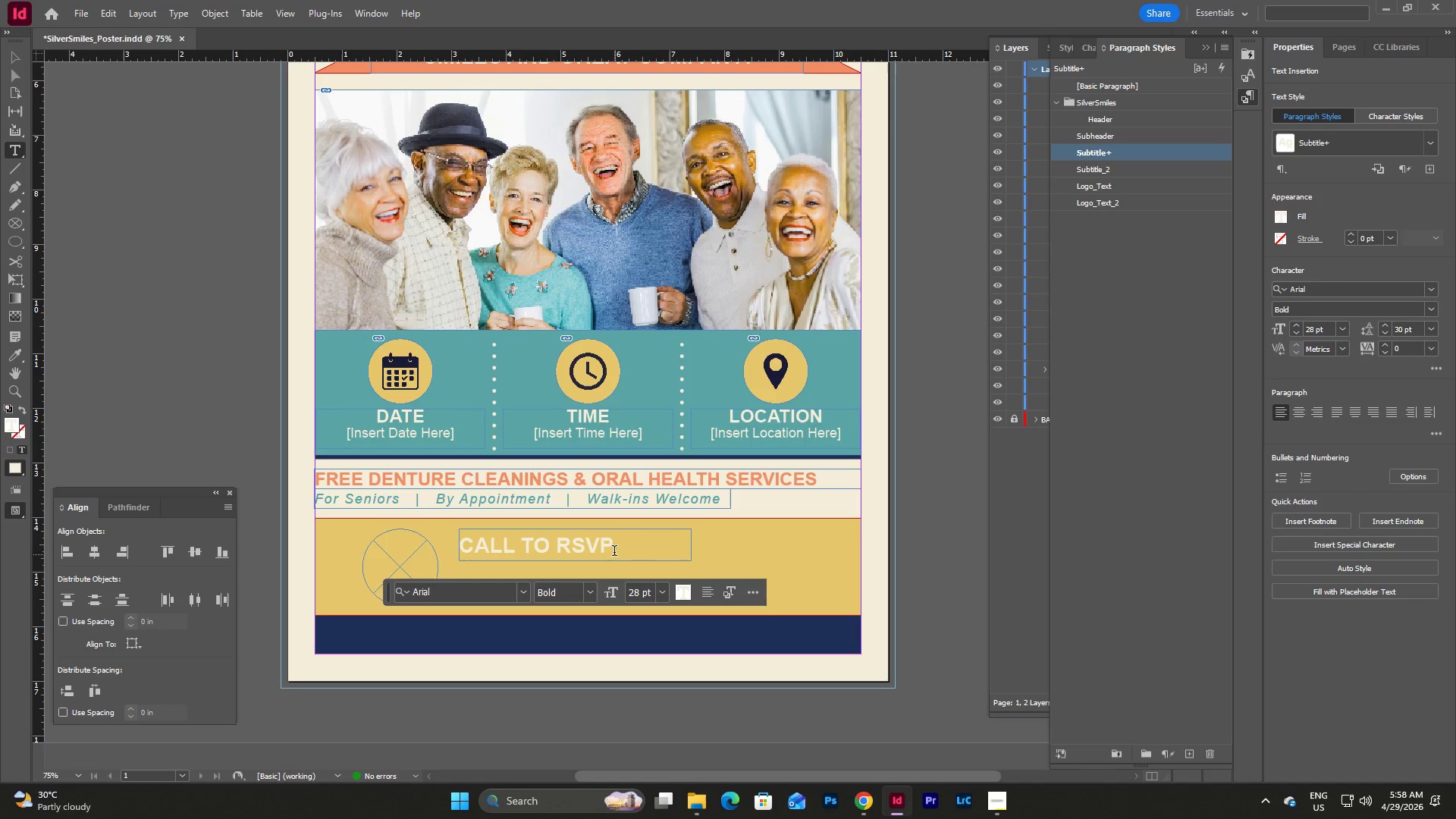 
left_click_drag(start_coordinate=[612, 548], to_coordinate=[457, 548])
 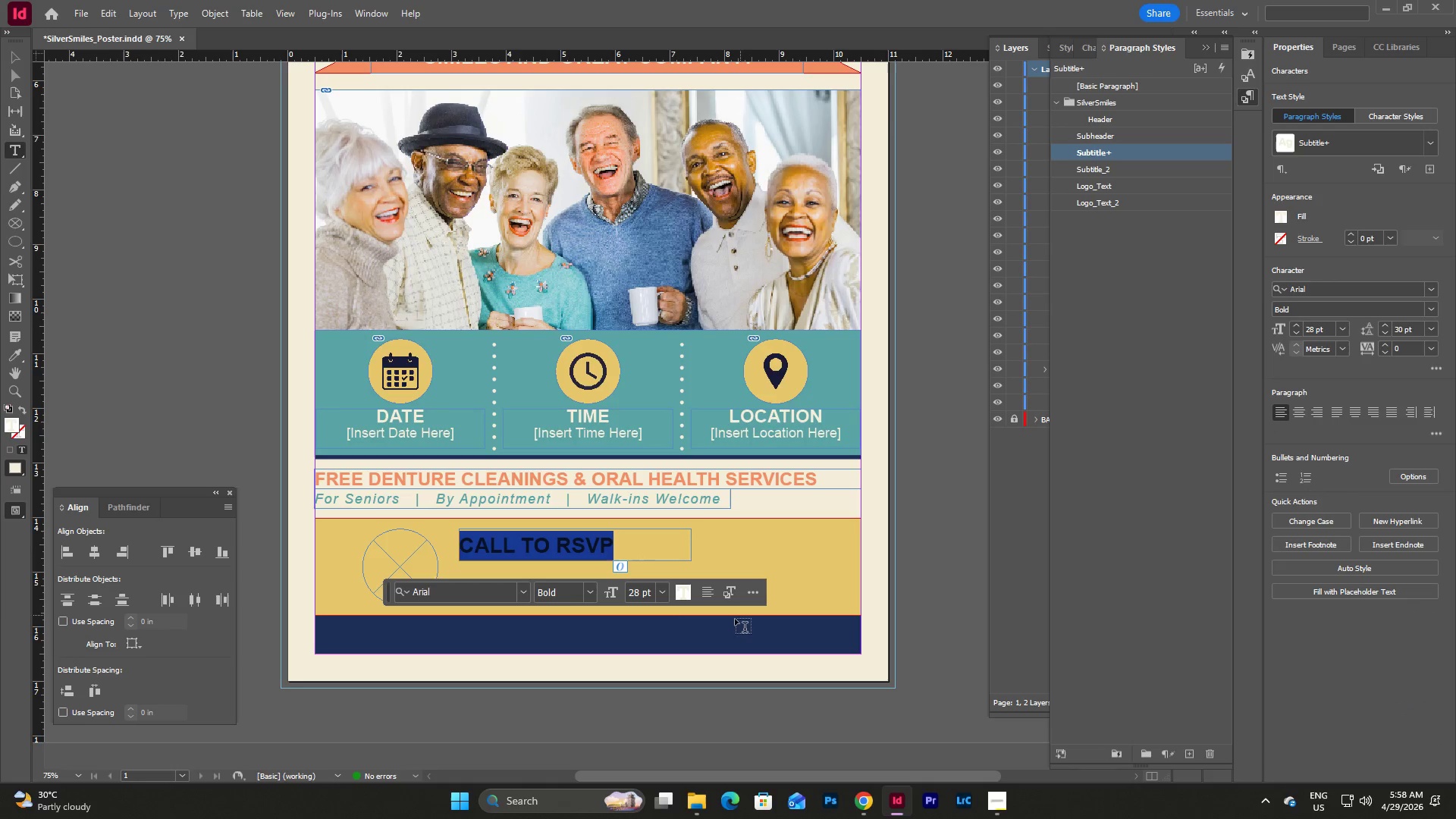 
left_click([659, 592])
 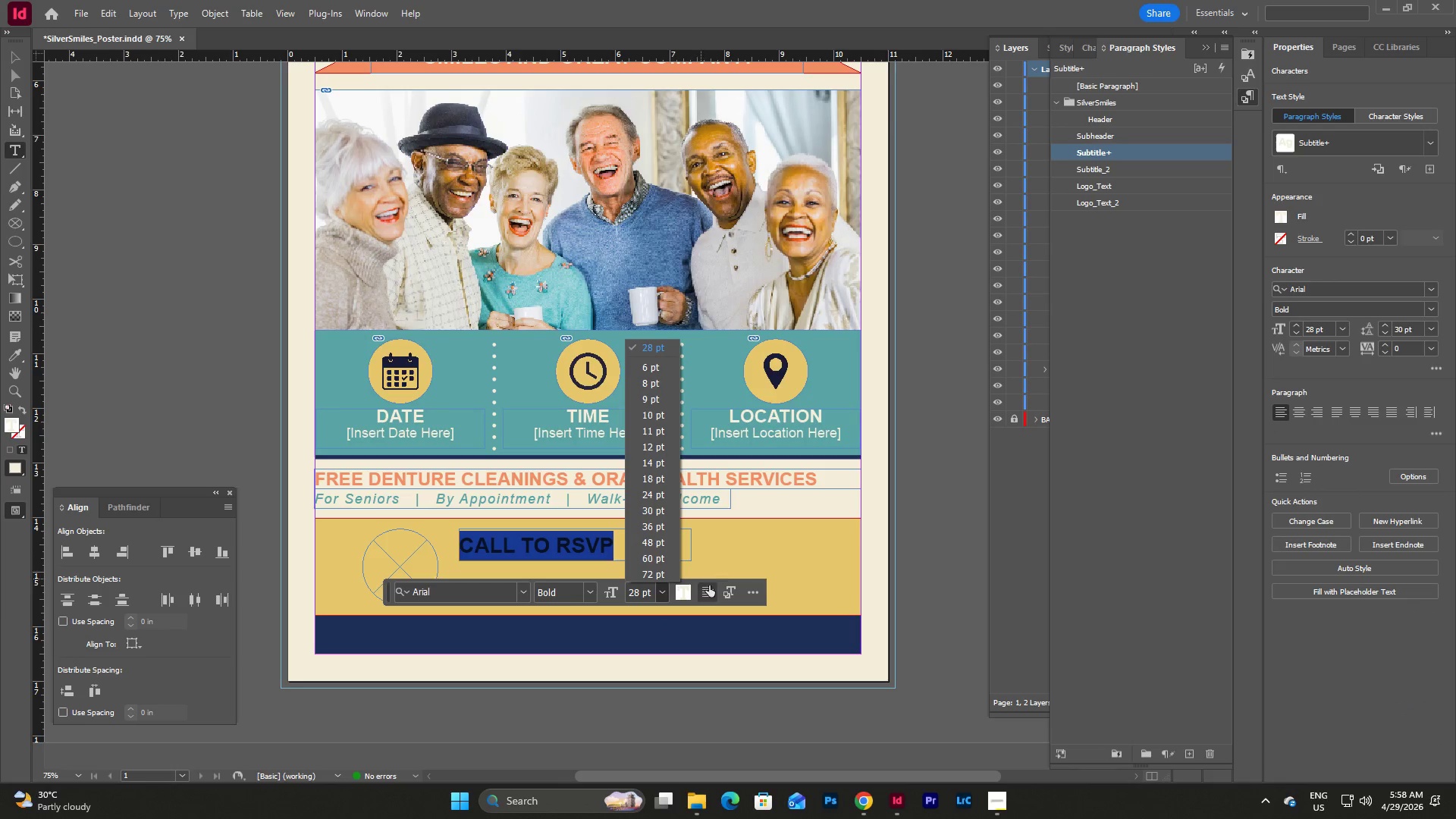 
double_click([686, 591])
 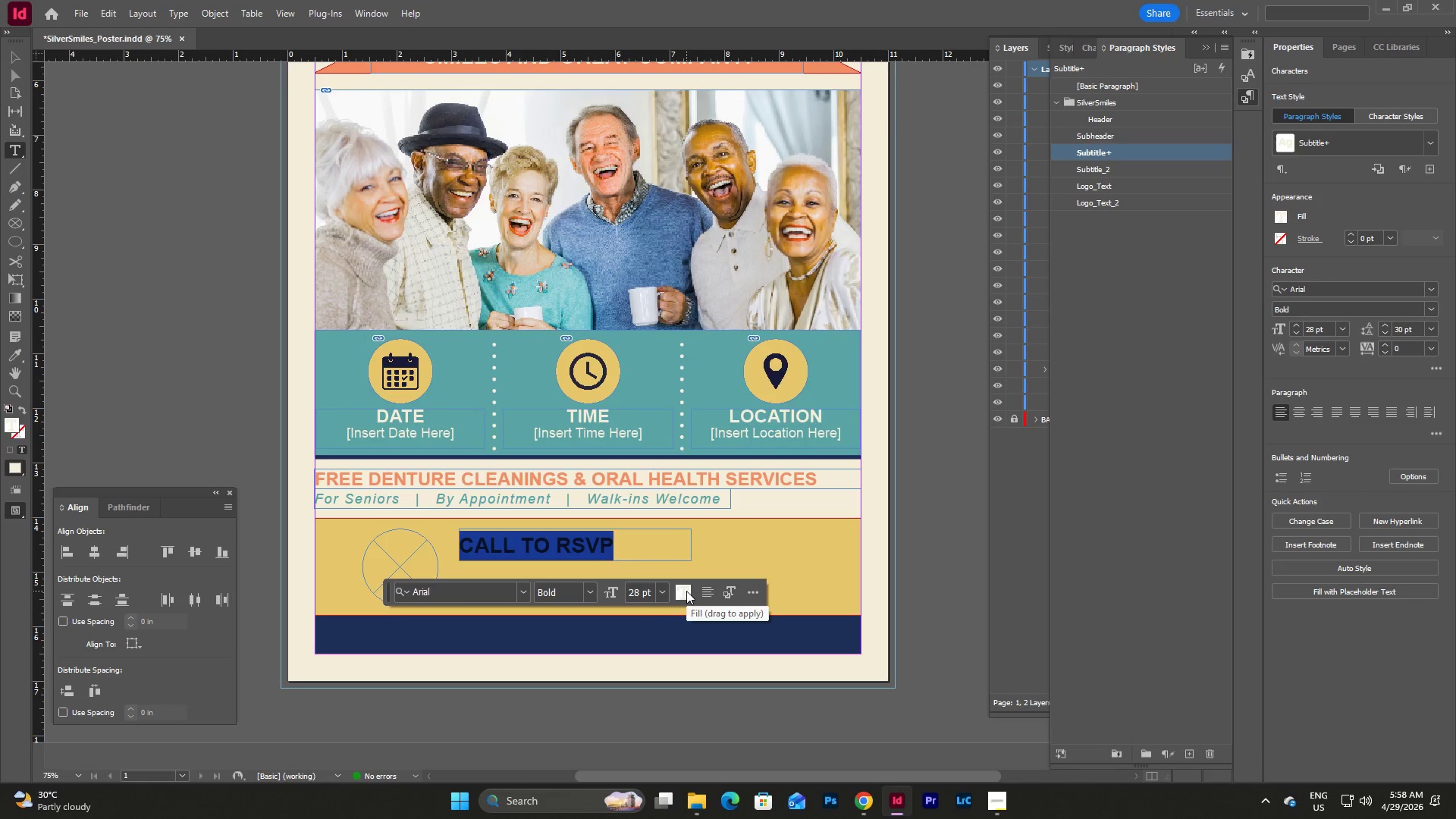 
left_click([686, 591])
 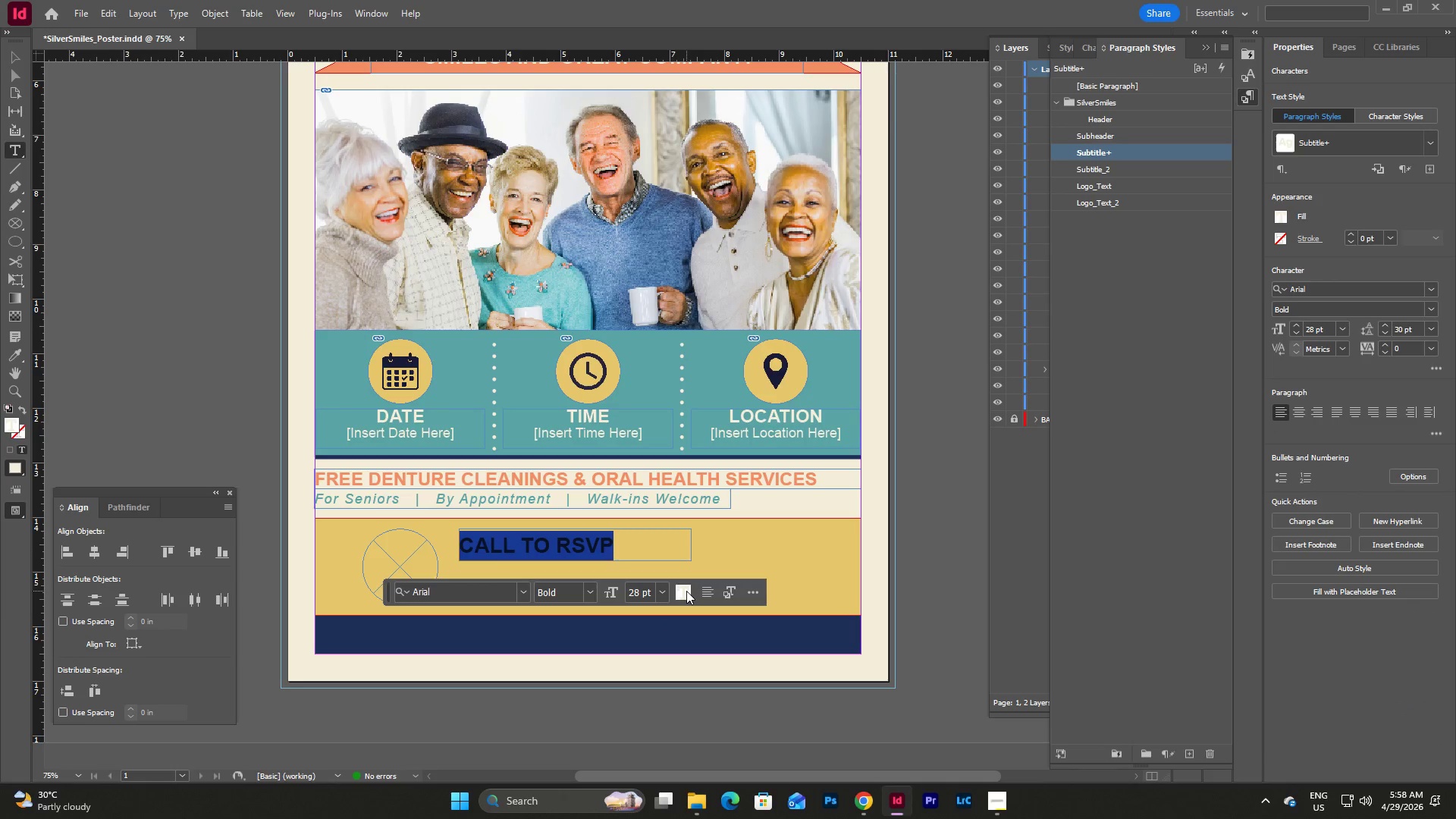 
double_click([686, 591])
 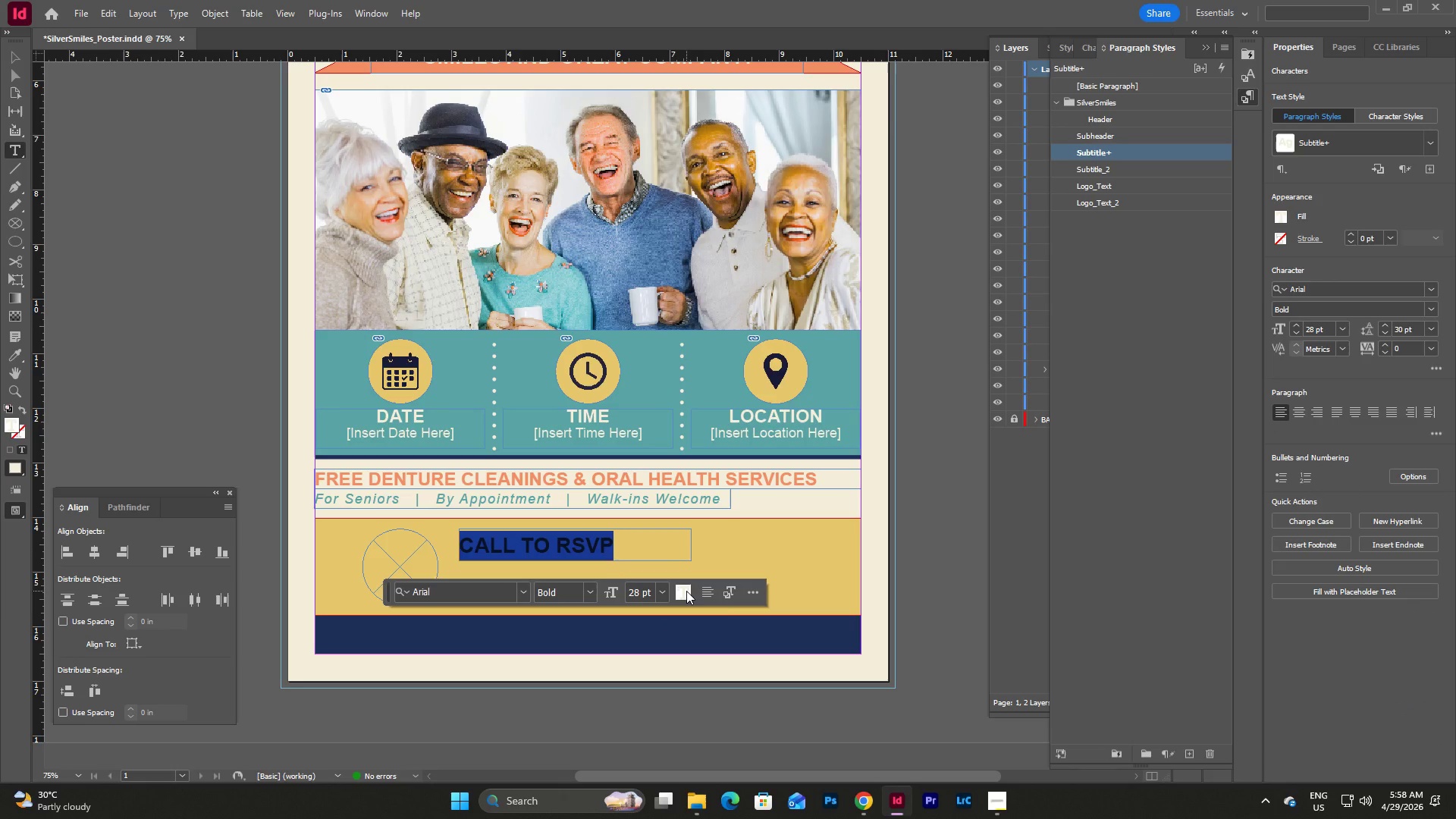 
left_click([686, 591])
 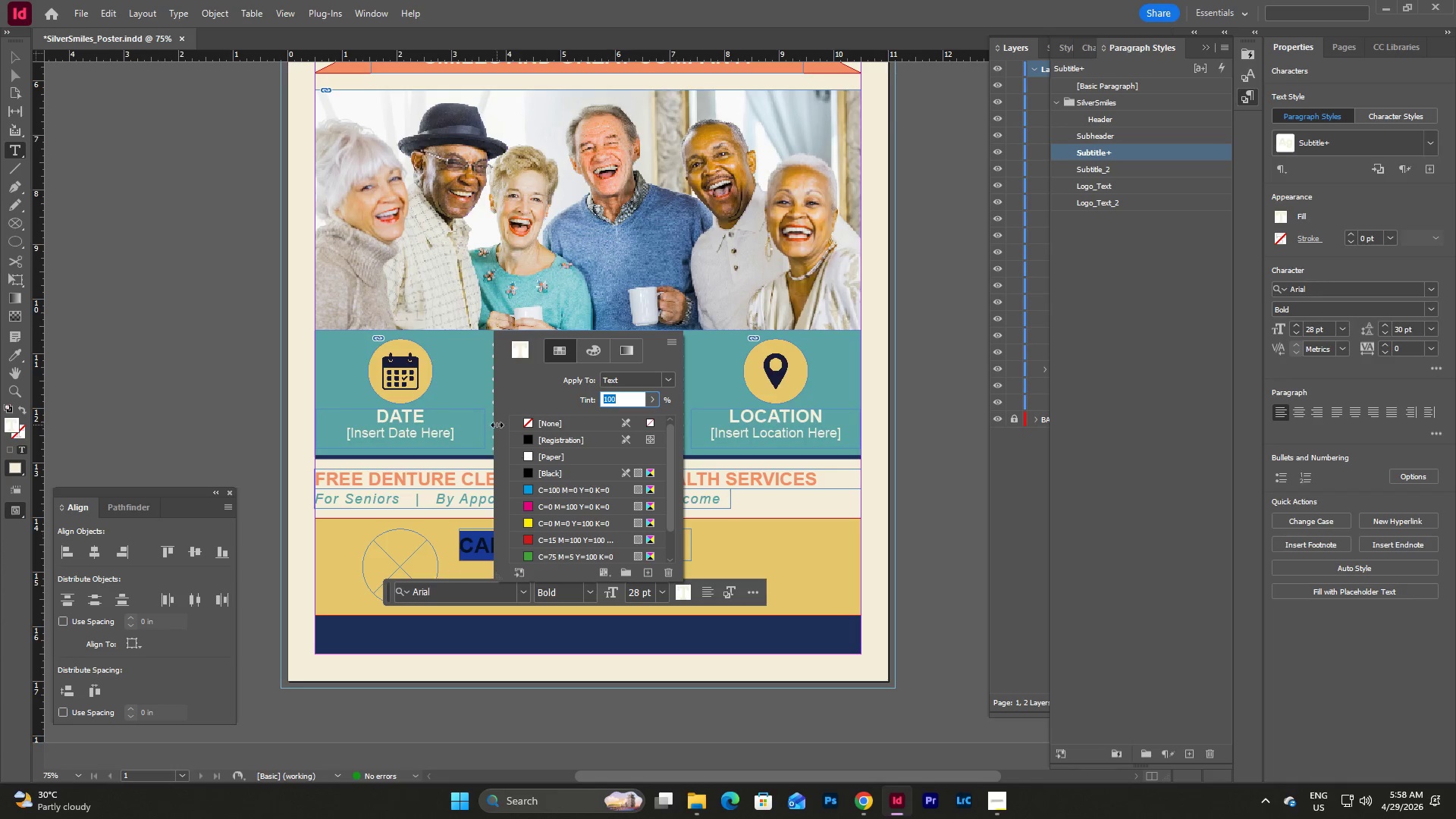 
scroll: coordinate [553, 501], scroll_direction: down, amount: 13.0
 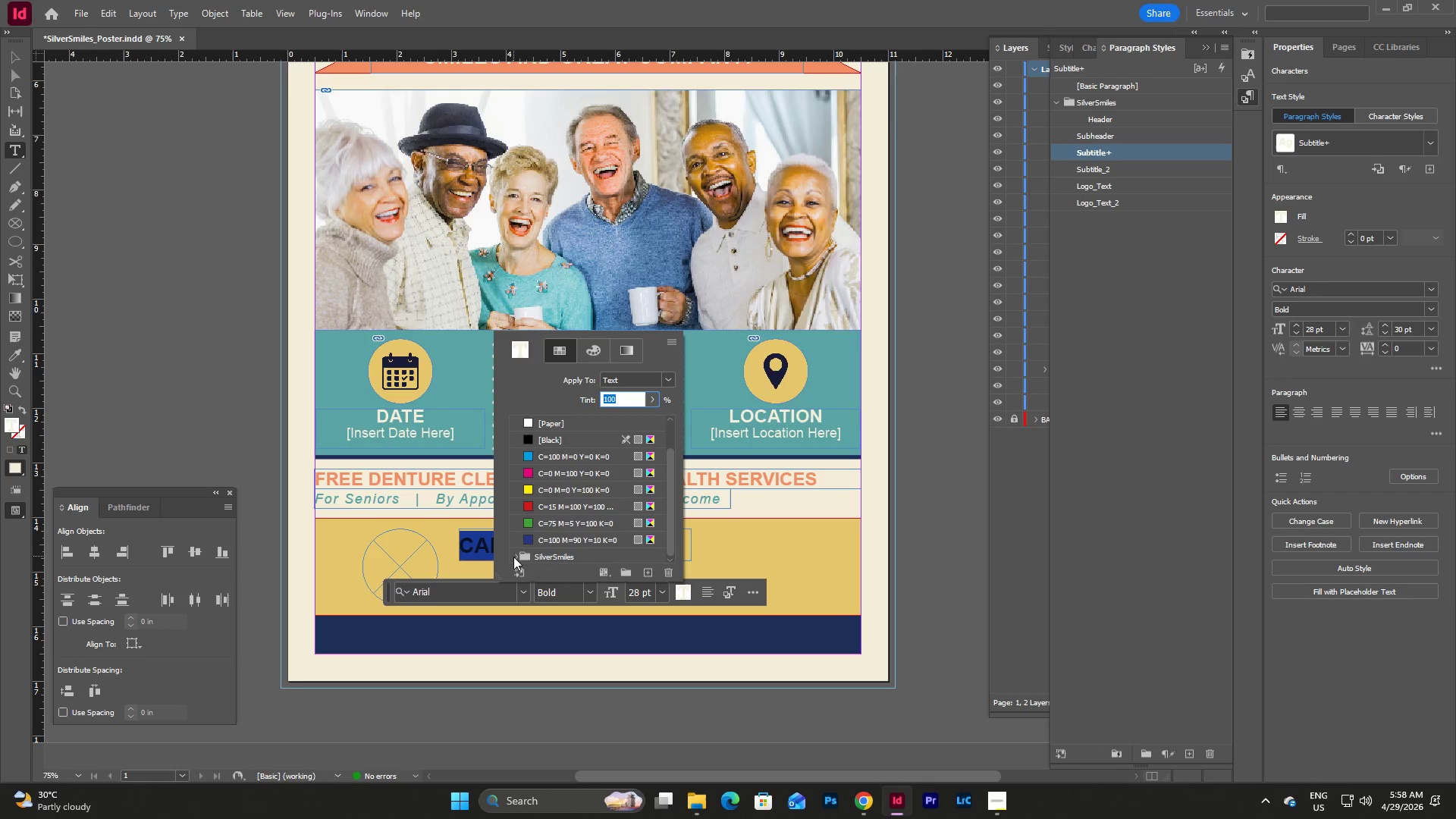 
left_click([513, 557])
 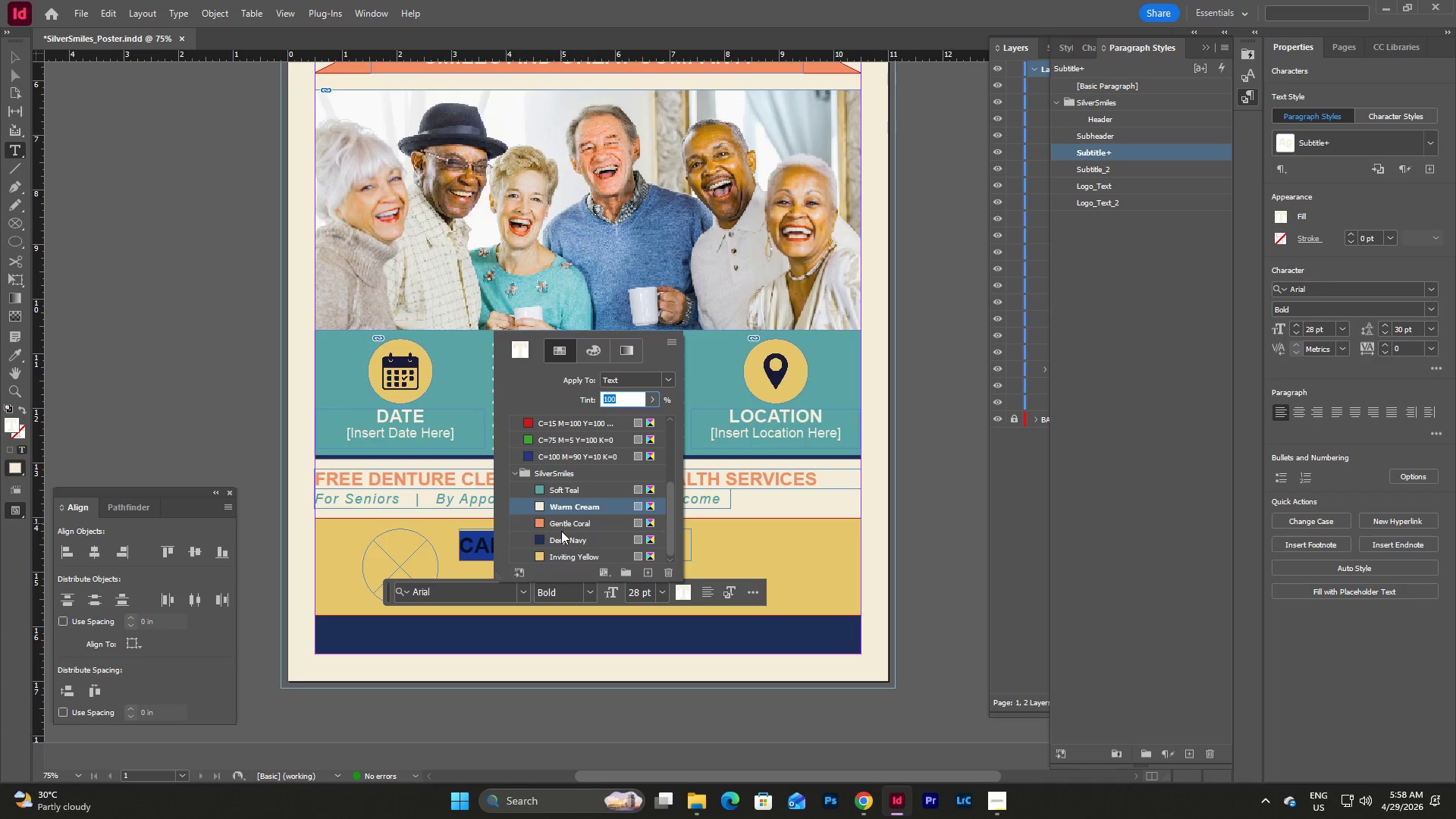 
left_click([560, 541])
 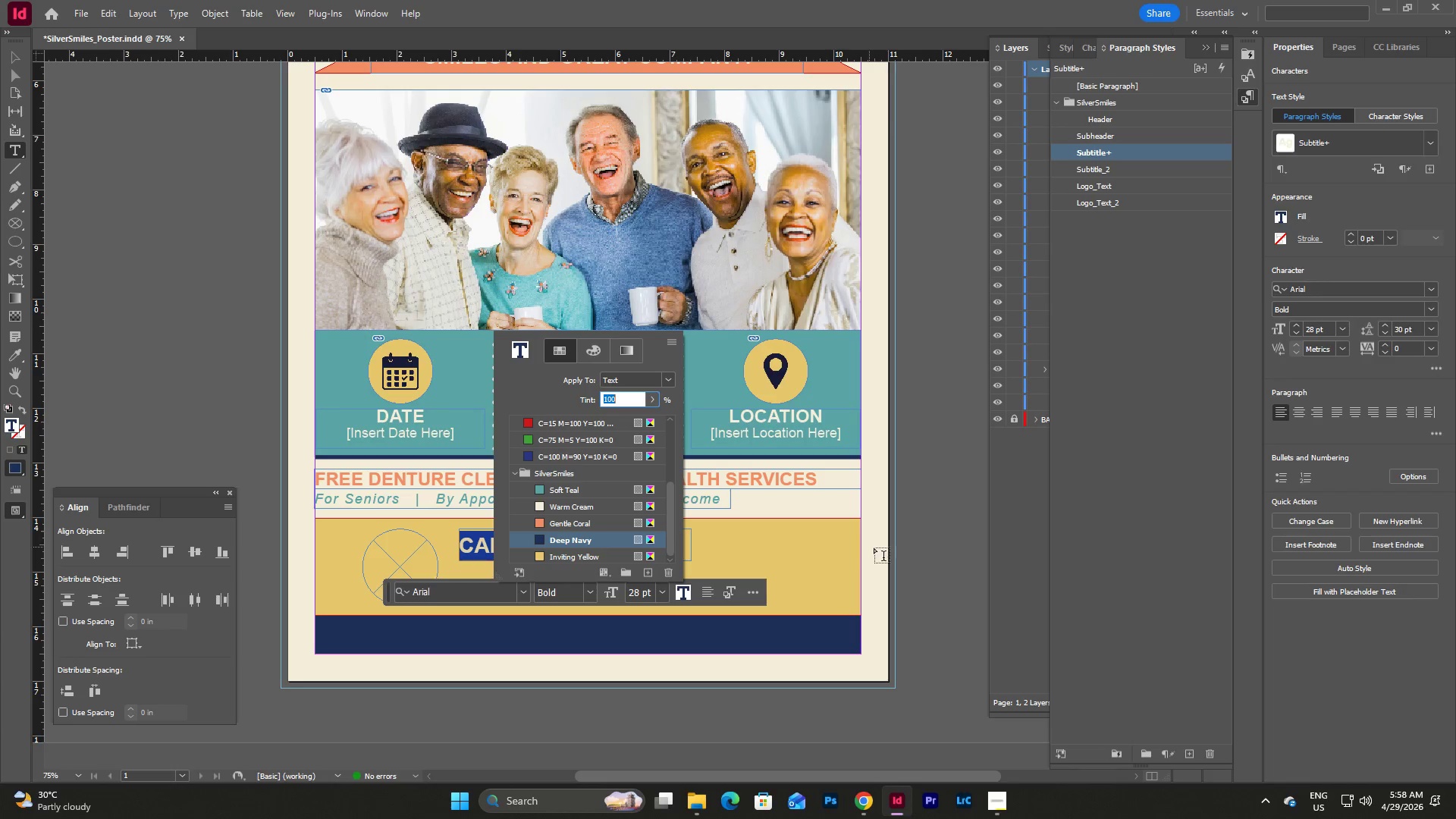 
left_click([871, 548])
 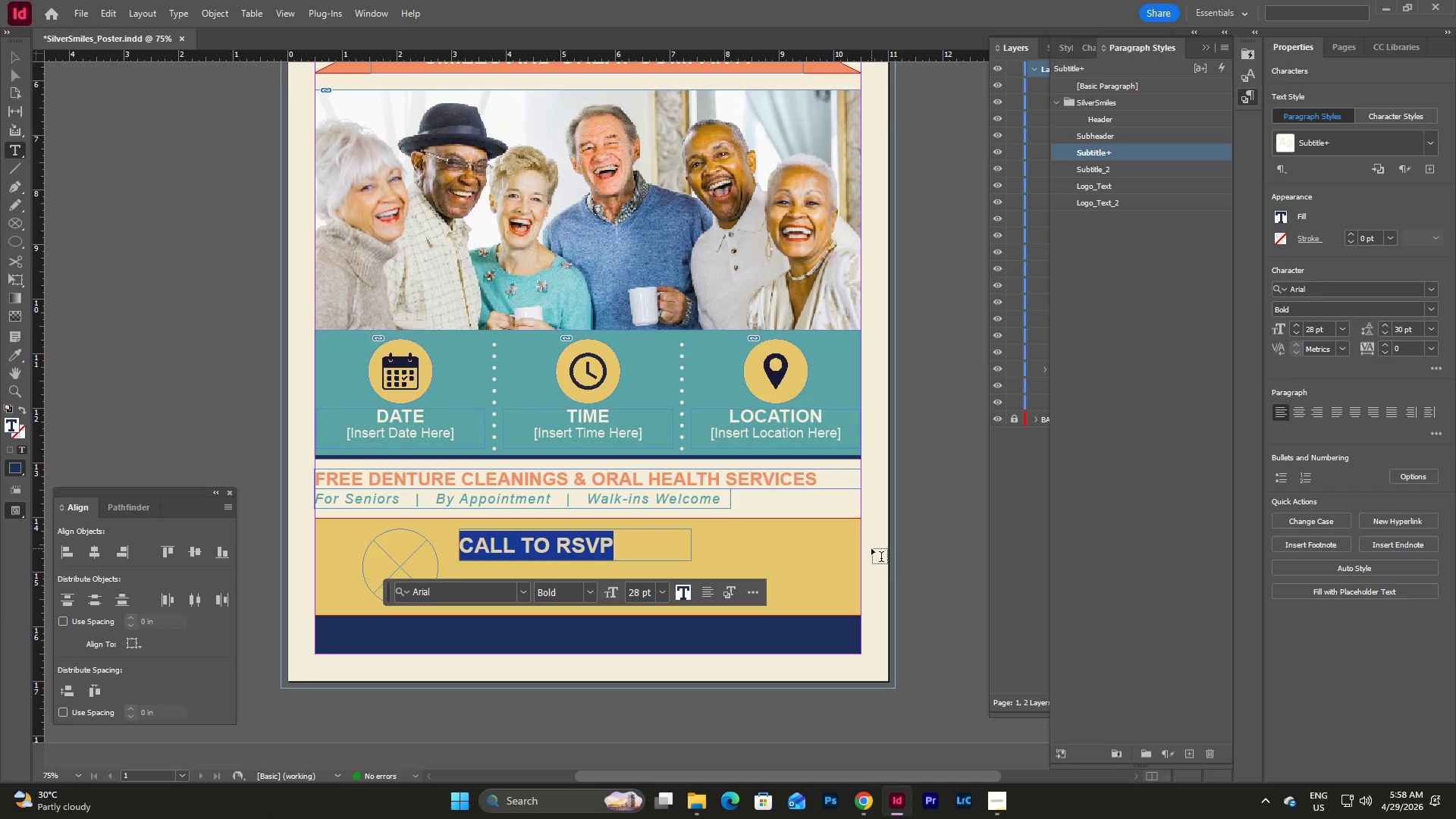 
key(Escape)
 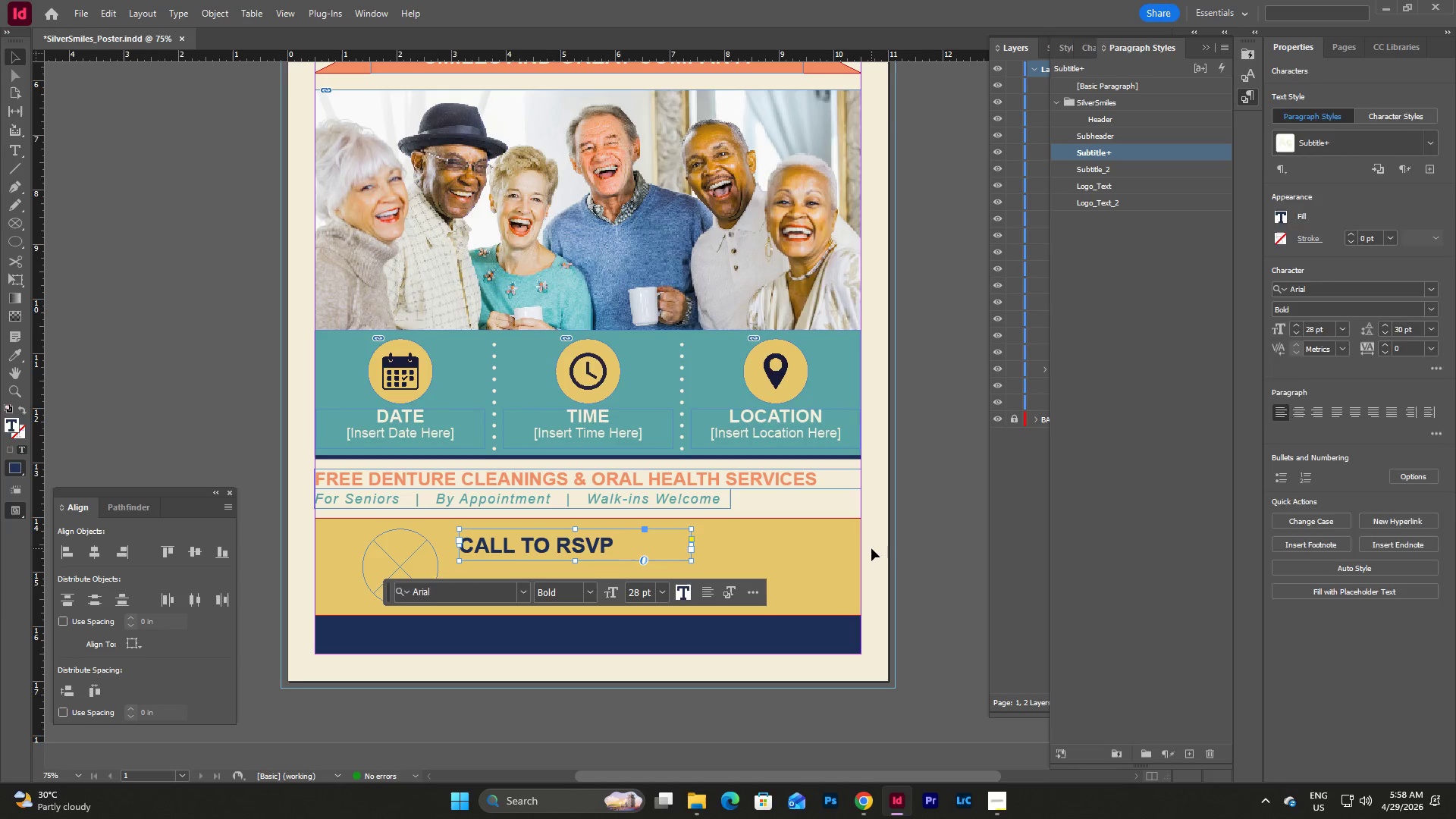 
key(Escape)
 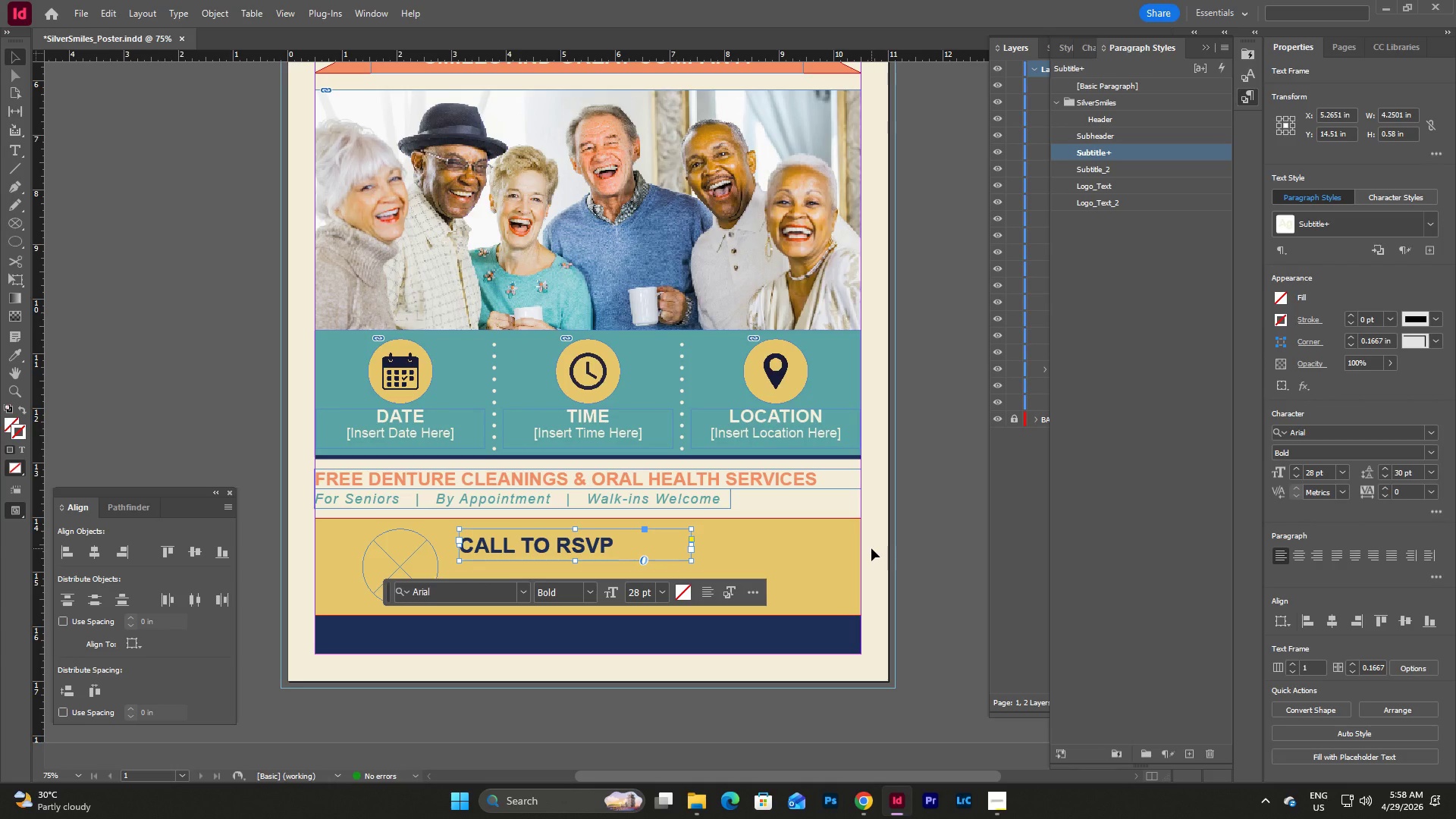 
key(Escape)
 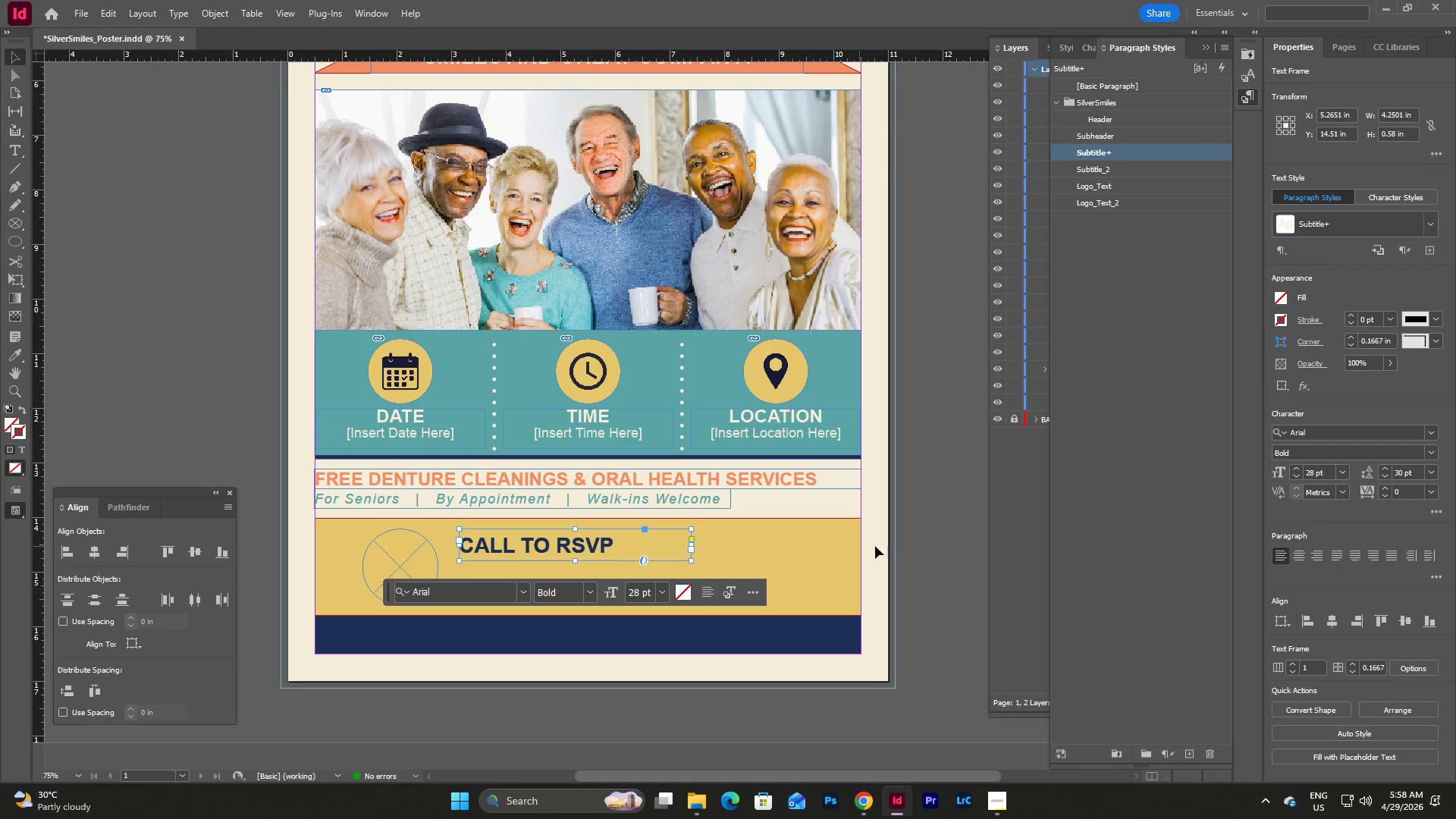 
left_click([869, 557])
 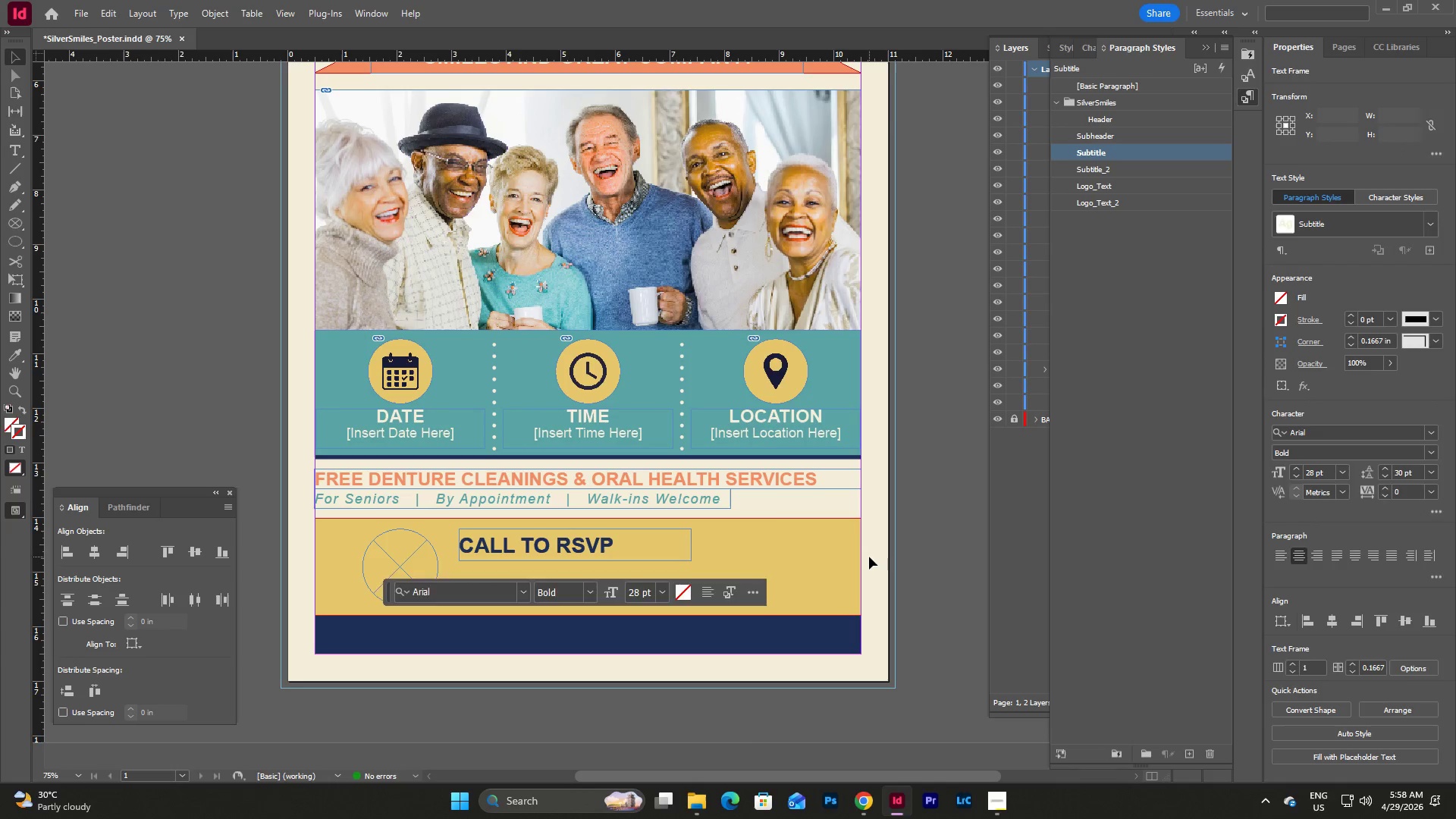 
scroll: coordinate [869, 557], scroll_direction: down, amount: 2.0
 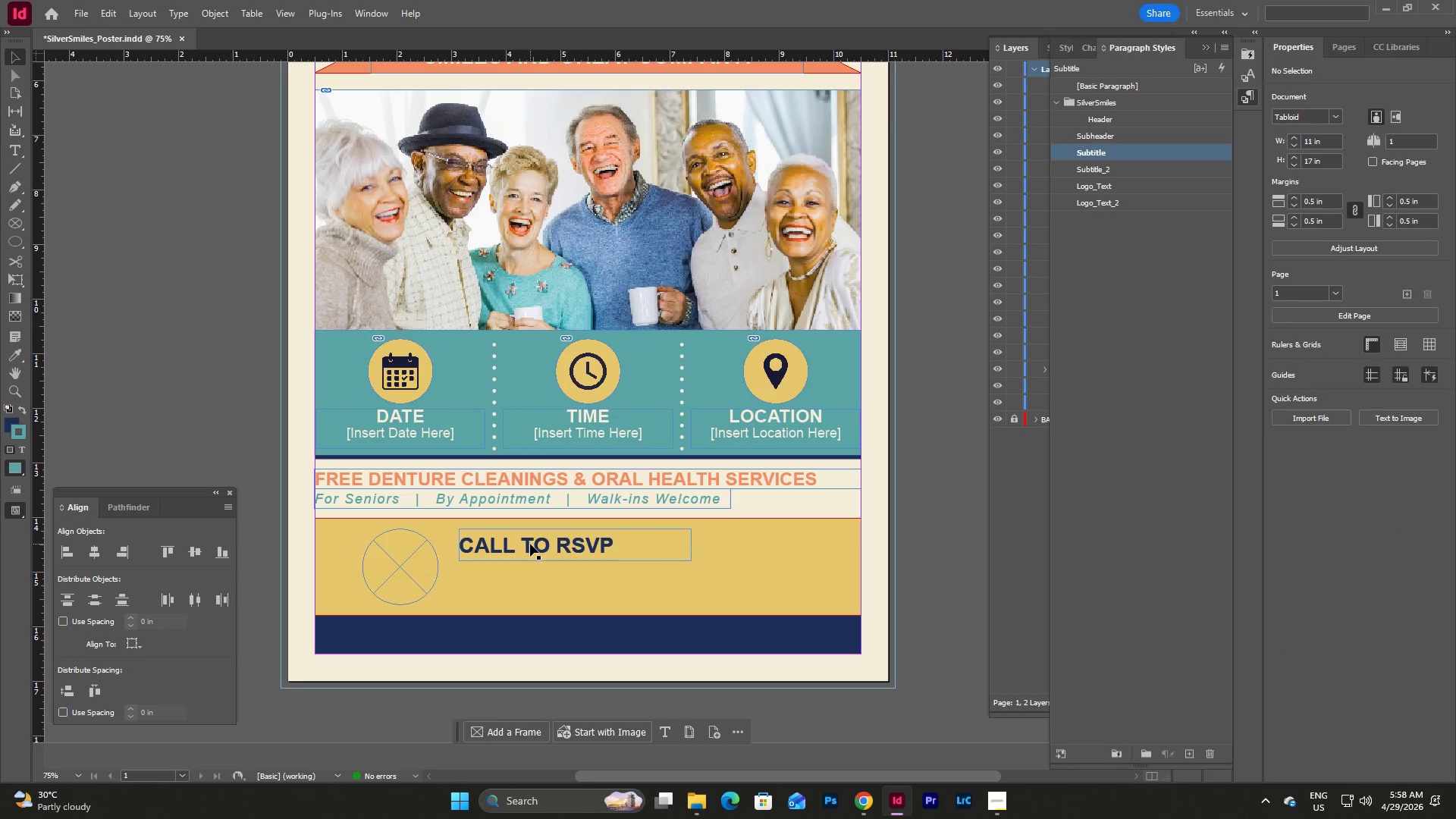 
left_click_drag(start_coordinate=[530, 544], to_coordinate=[509, 545])
 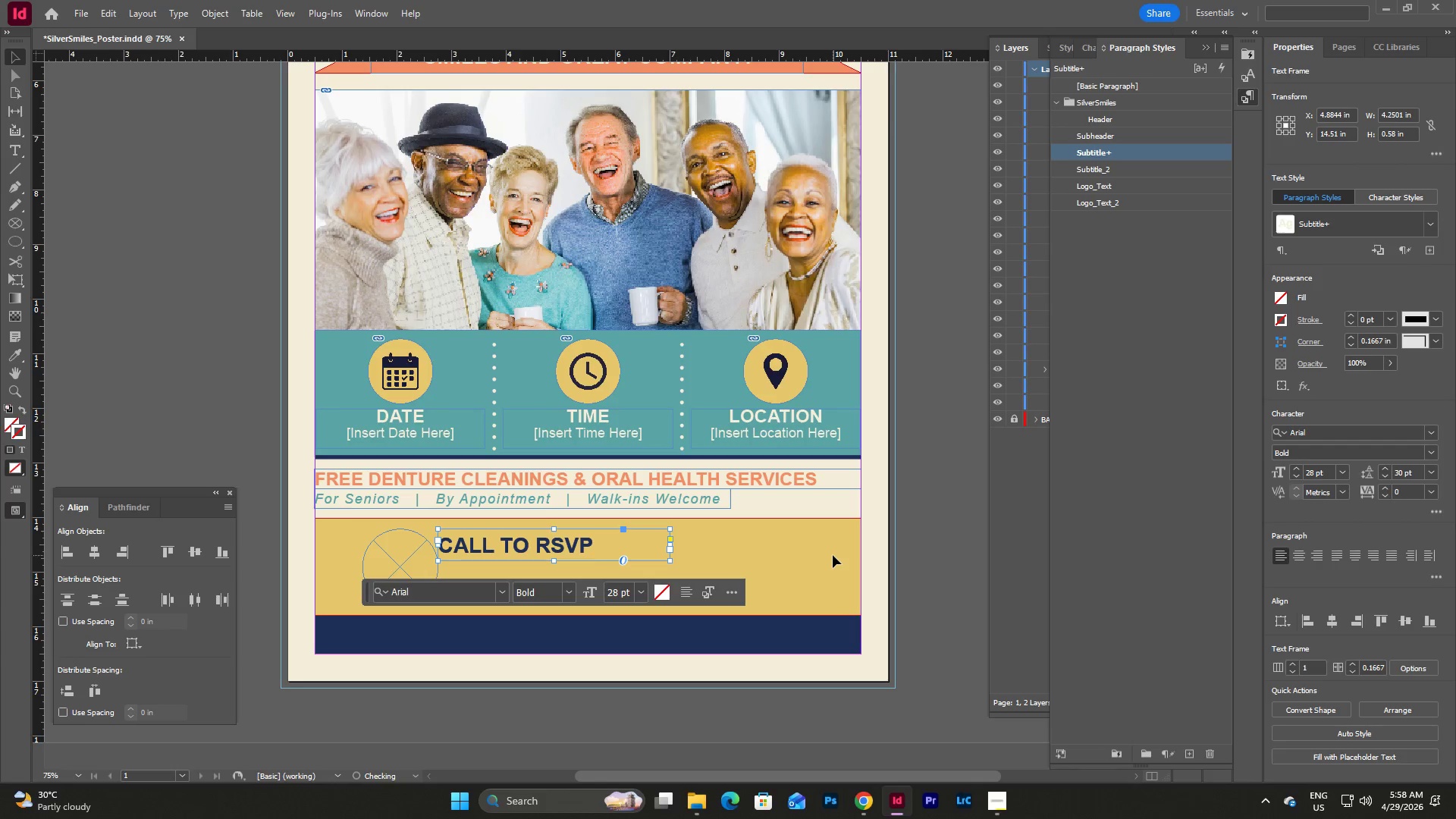 
left_click([833, 555])
 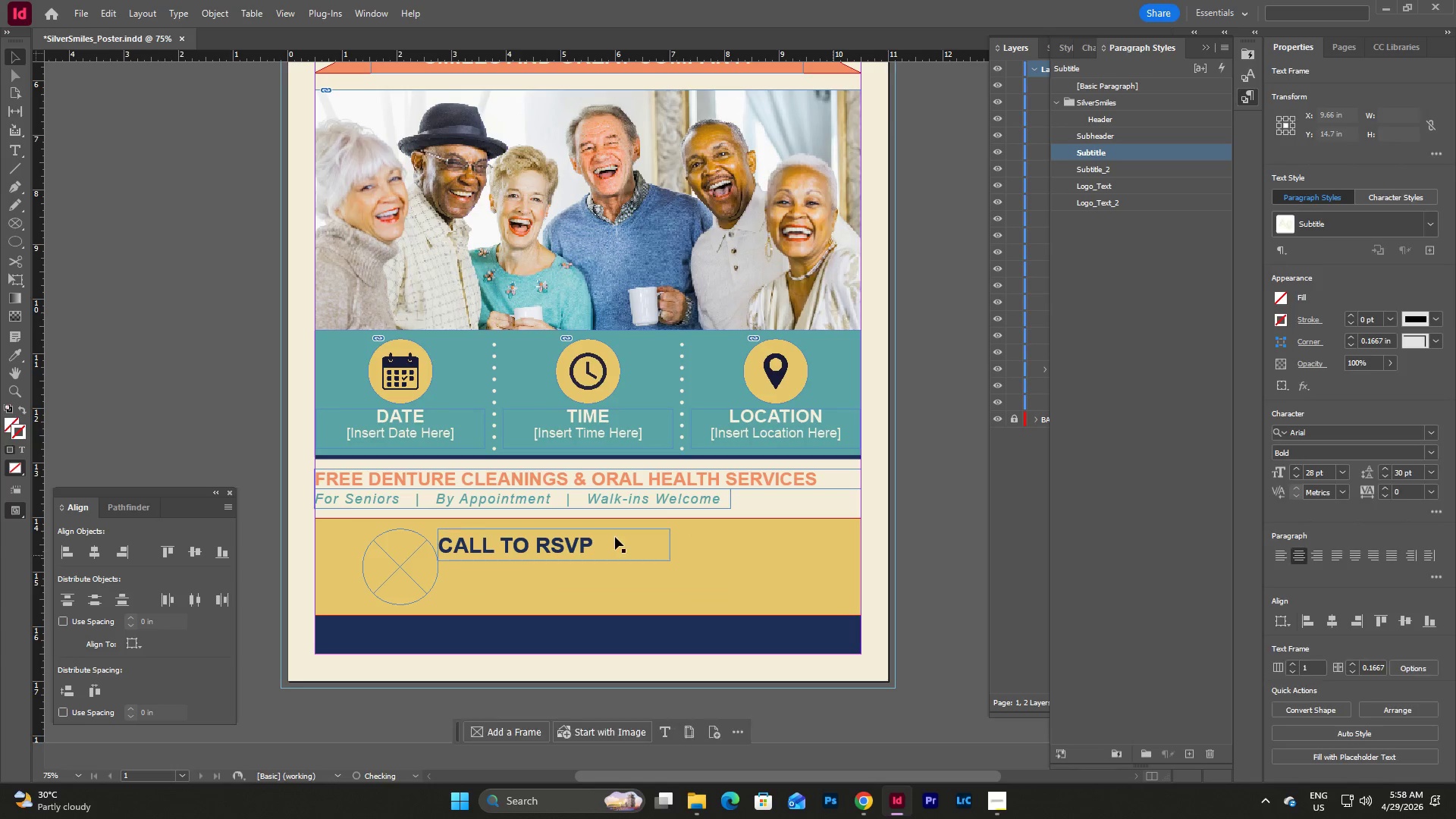 
left_click([615, 537])
 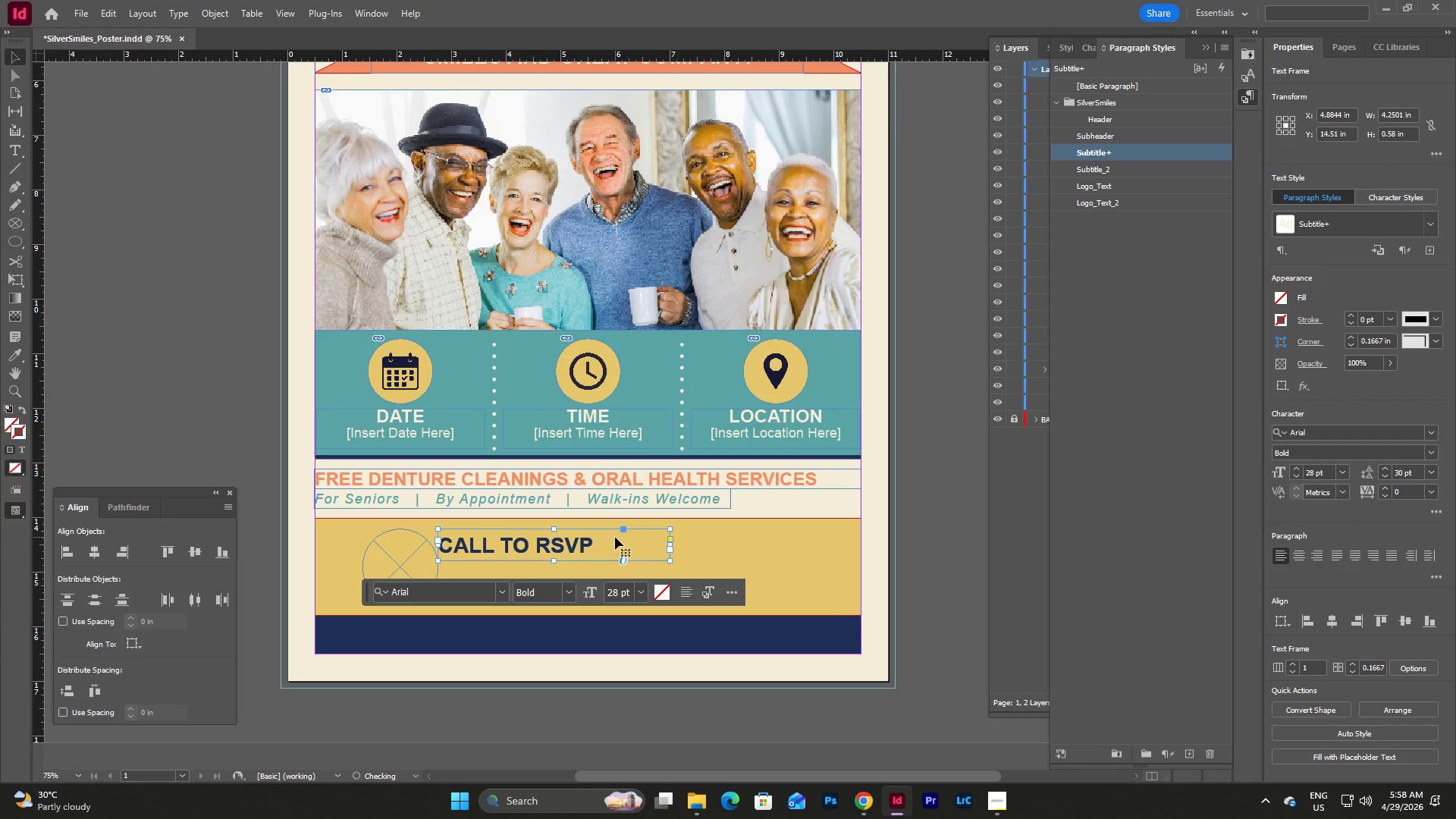 
key(Shift+ArrowRight)
 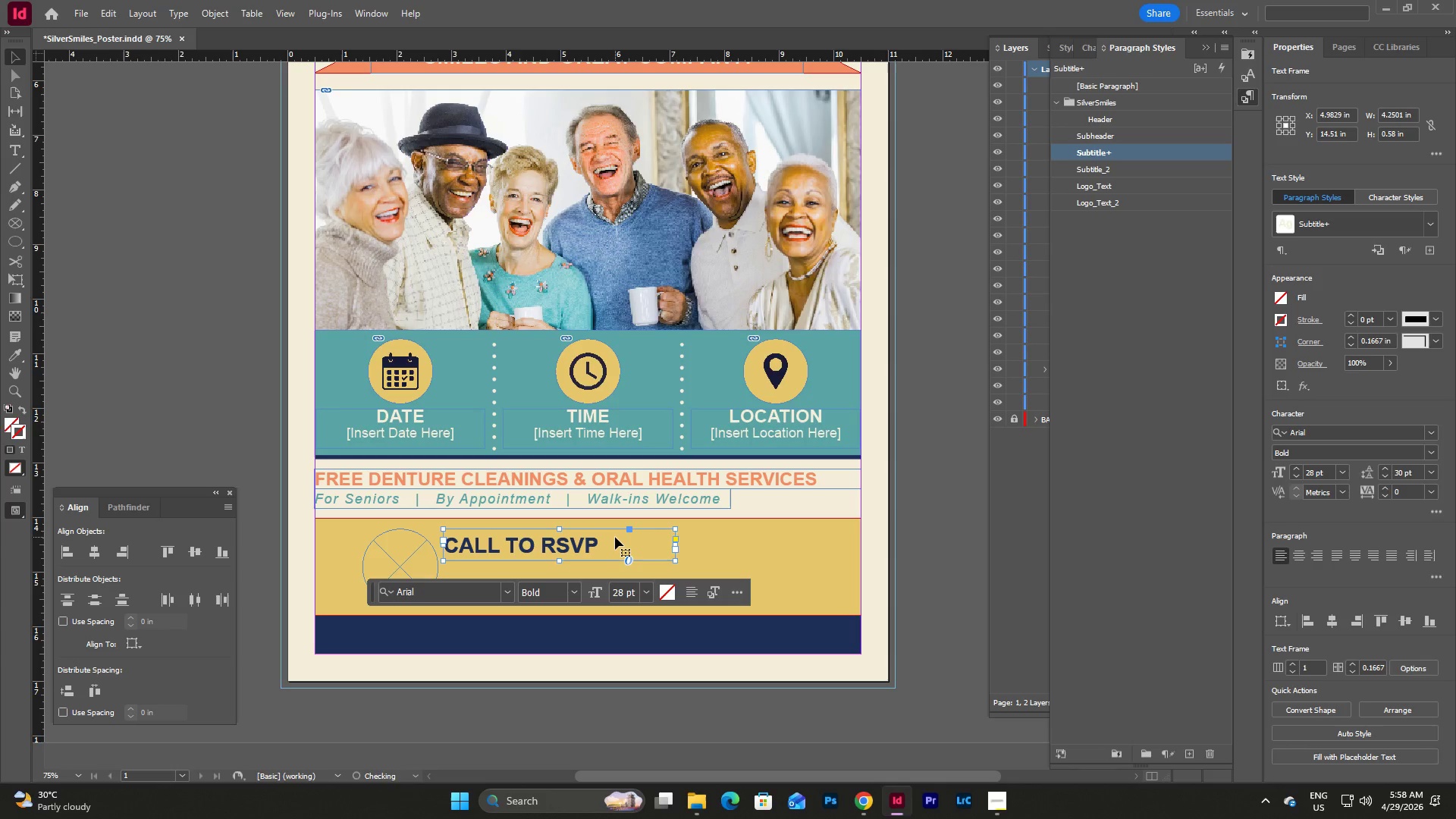 
key(Shift+ArrowRight)
 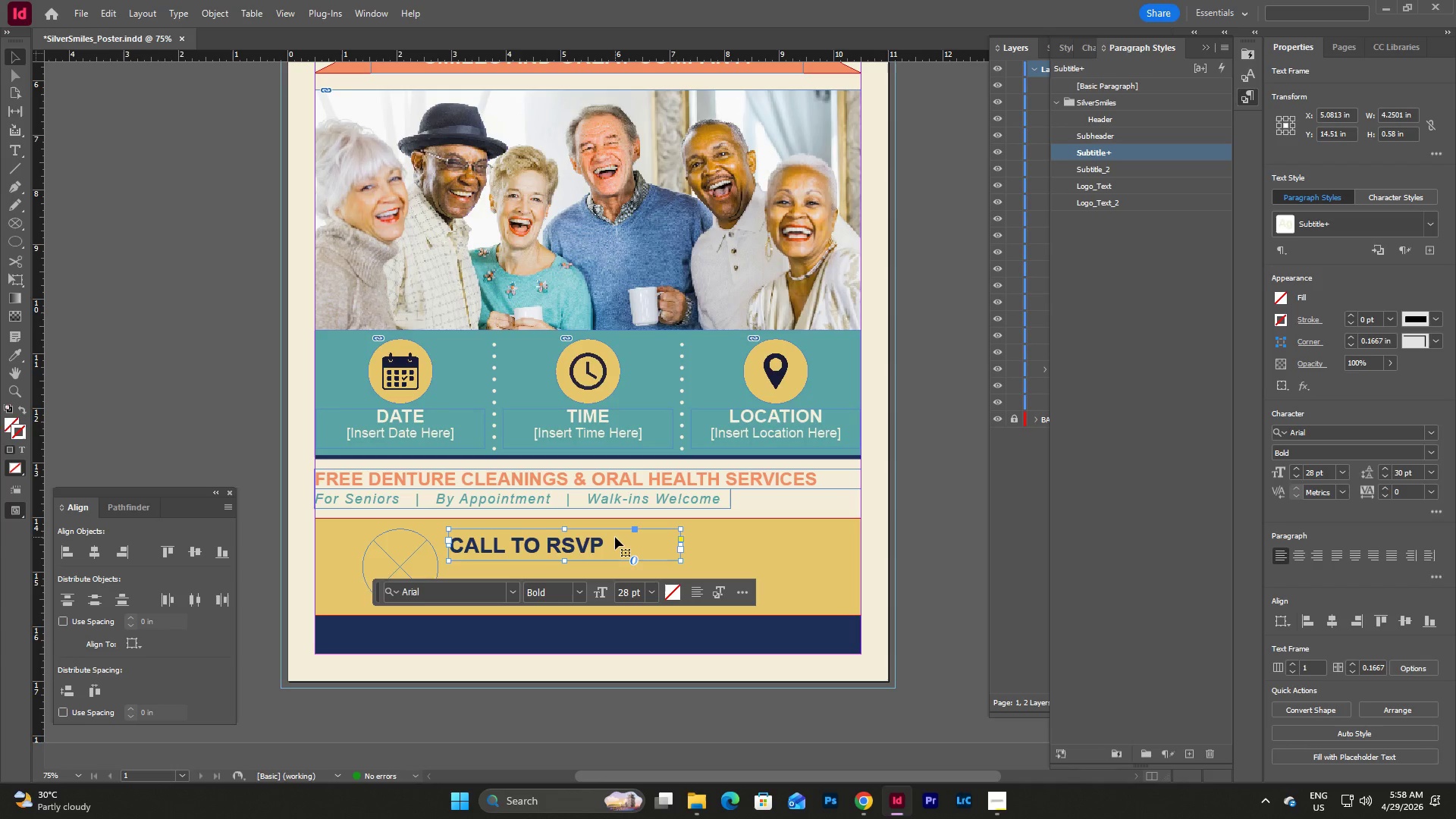 
key(Shift+ArrowRight)
 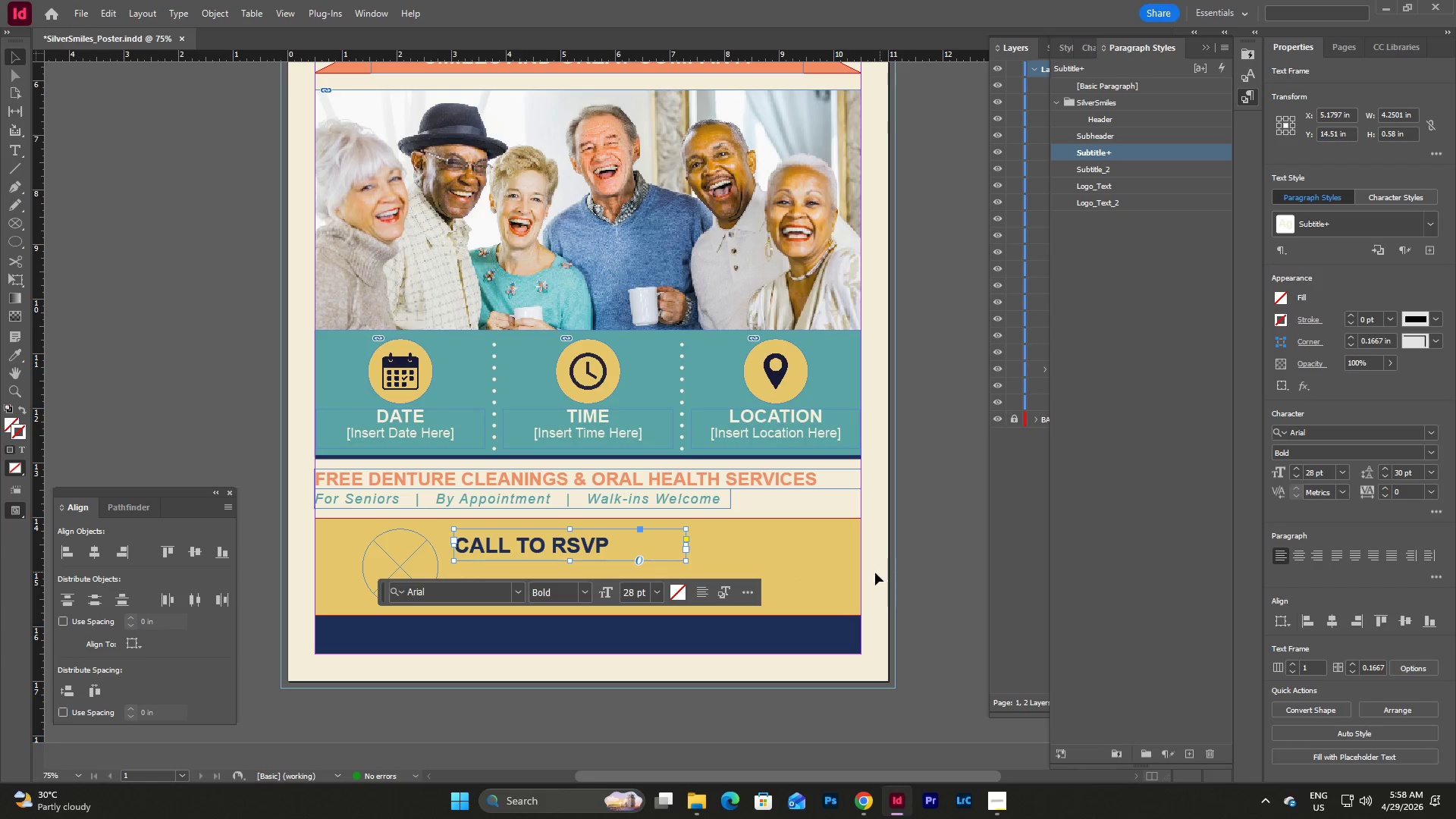 
left_click([865, 574])
 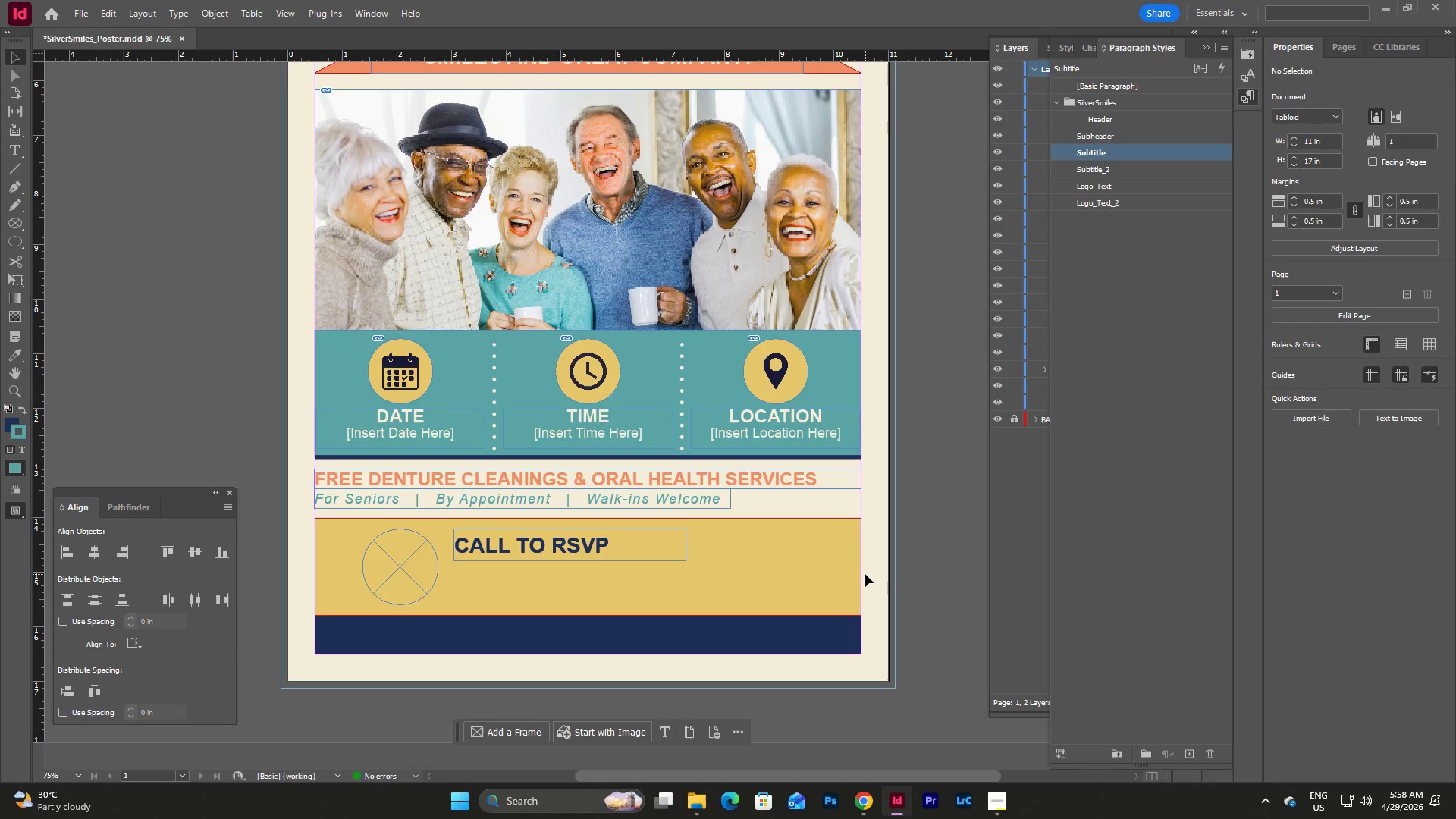 
scroll: coordinate [865, 574], scroll_direction: down, amount: 1.0
 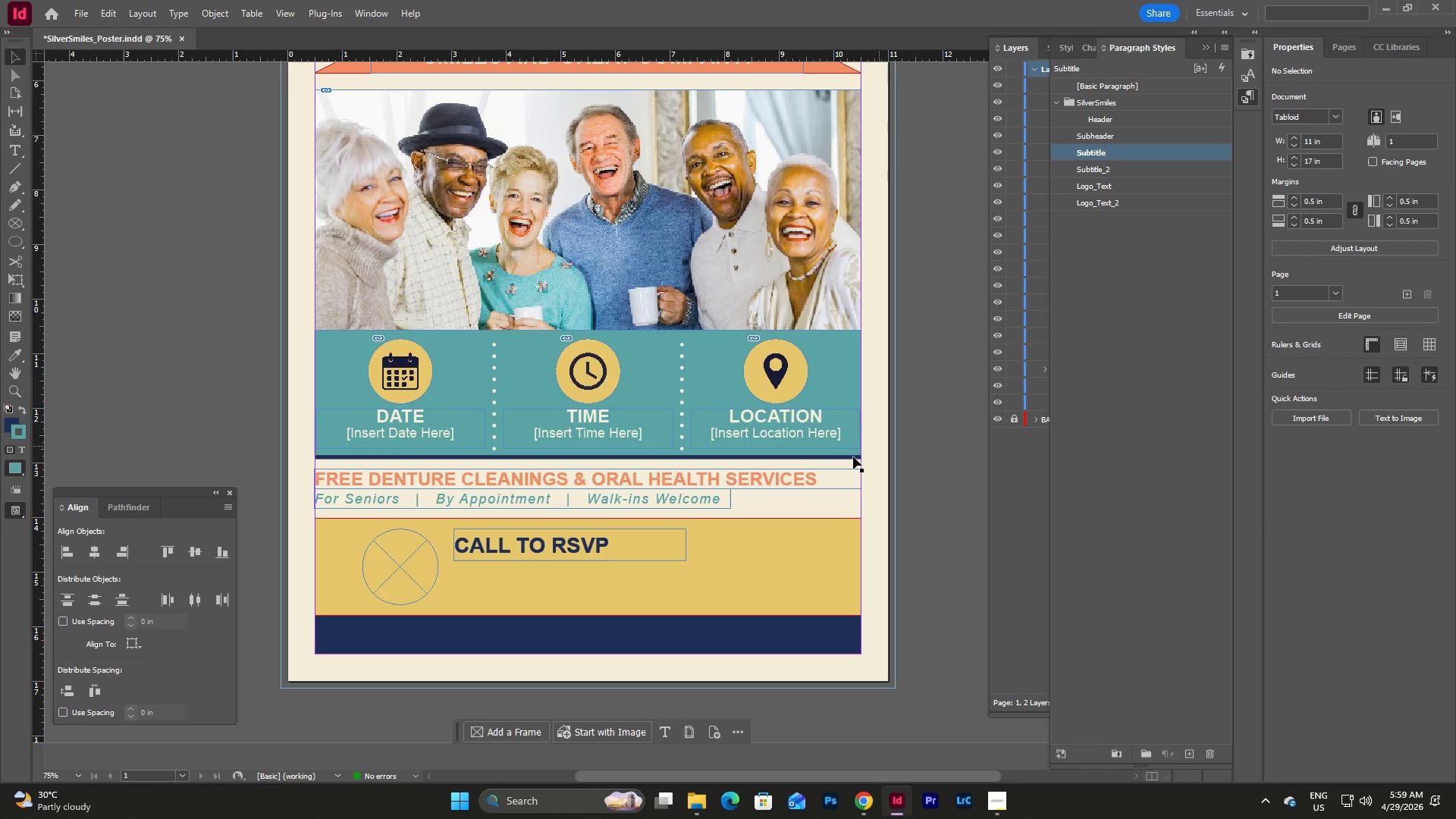 
left_click([624, 422])
 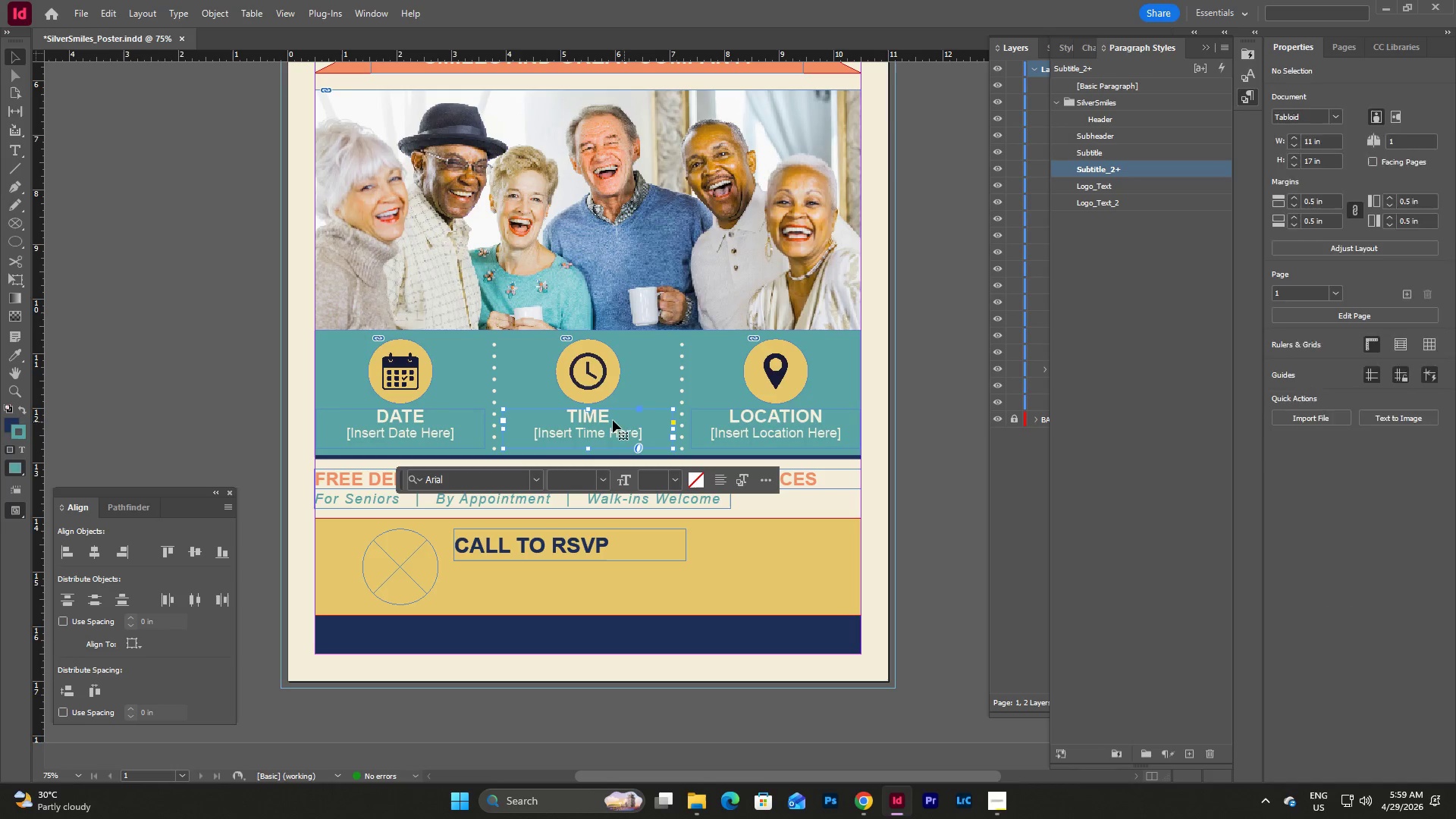 
left_click([610, 418])
 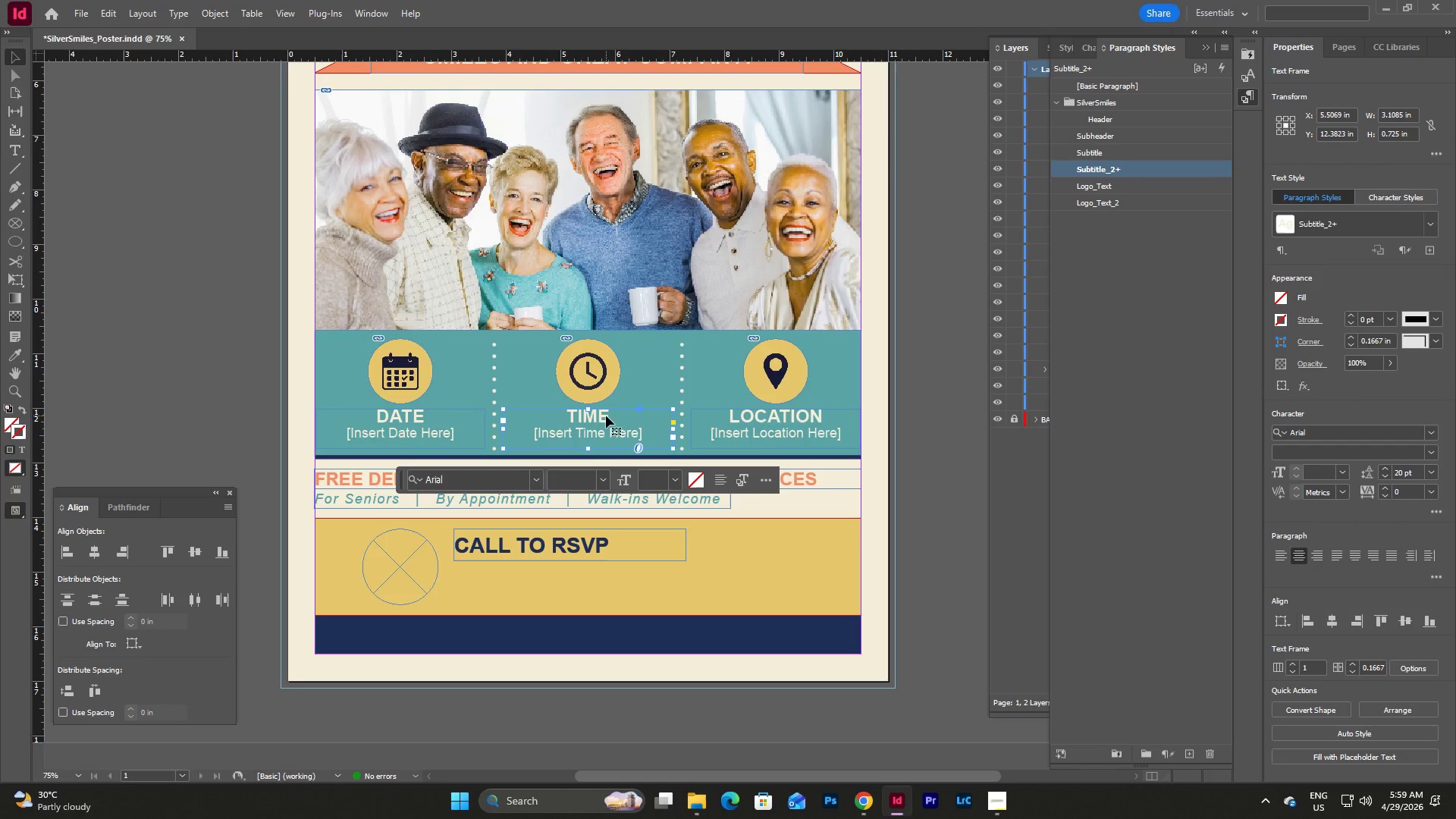 
double_click([606, 416])
 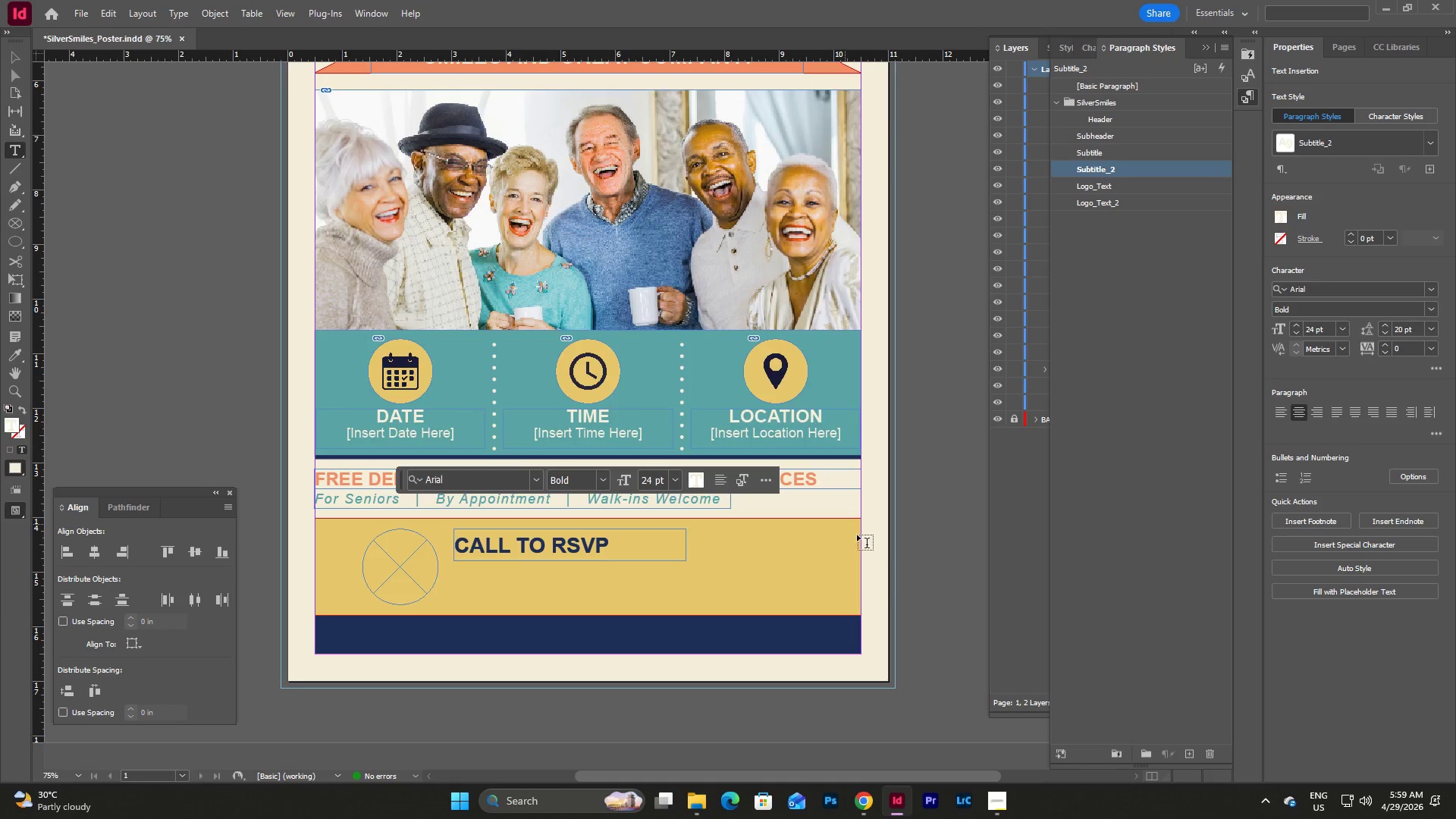 
left_click([869, 546])
 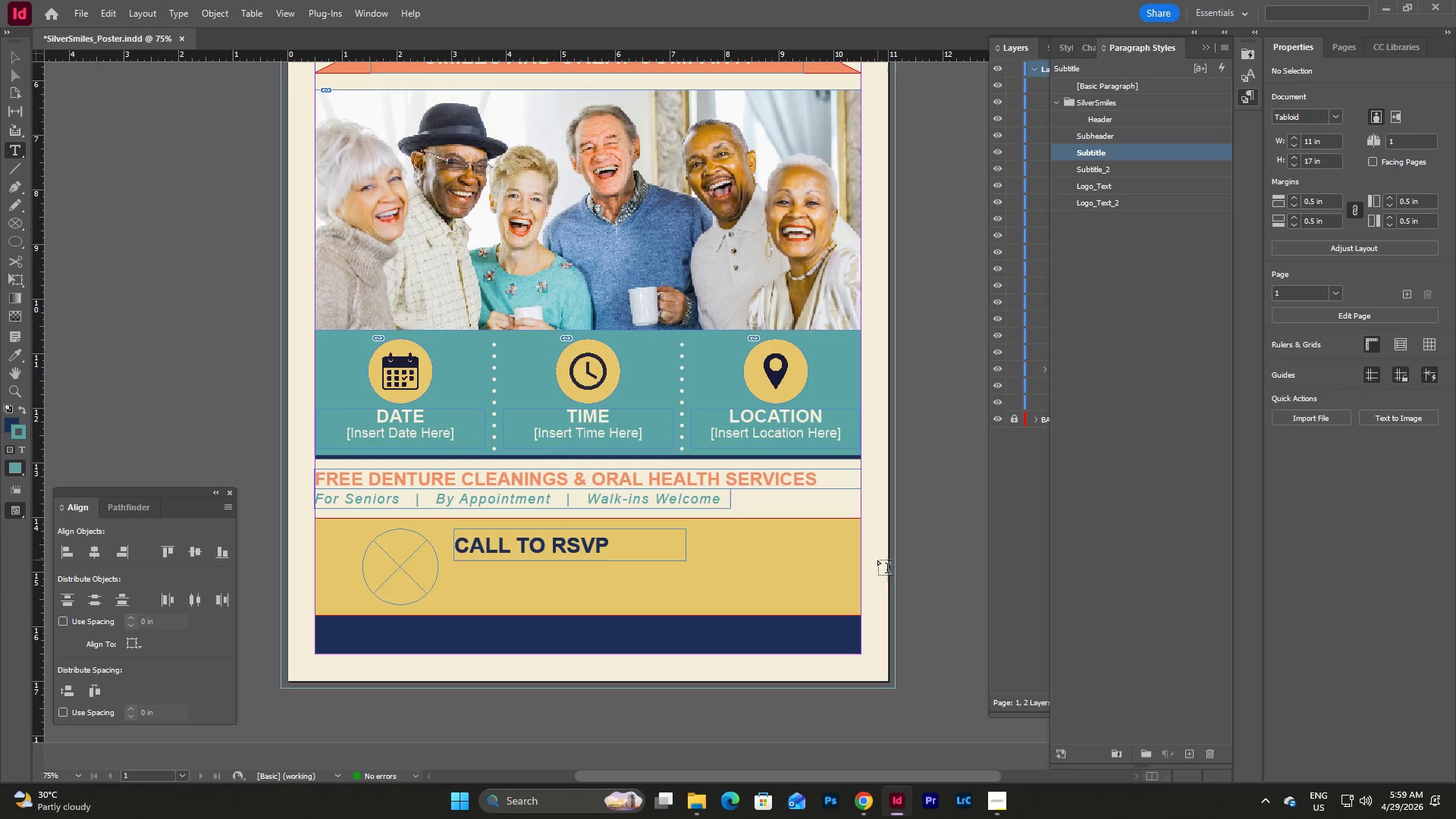 
key(Backquote)
 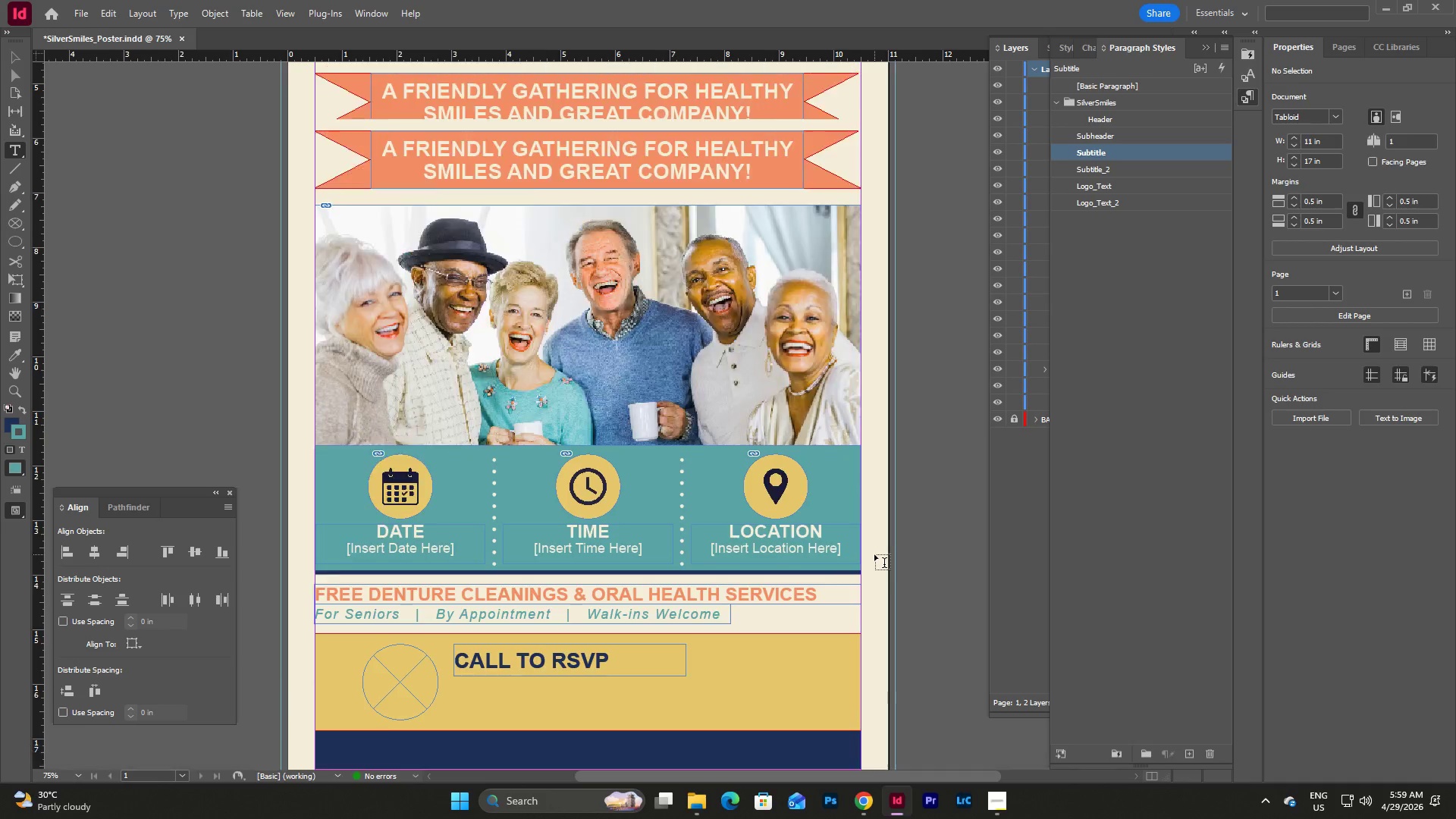 
scroll: coordinate [839, 519], scroll_direction: up, amount: 5.0
 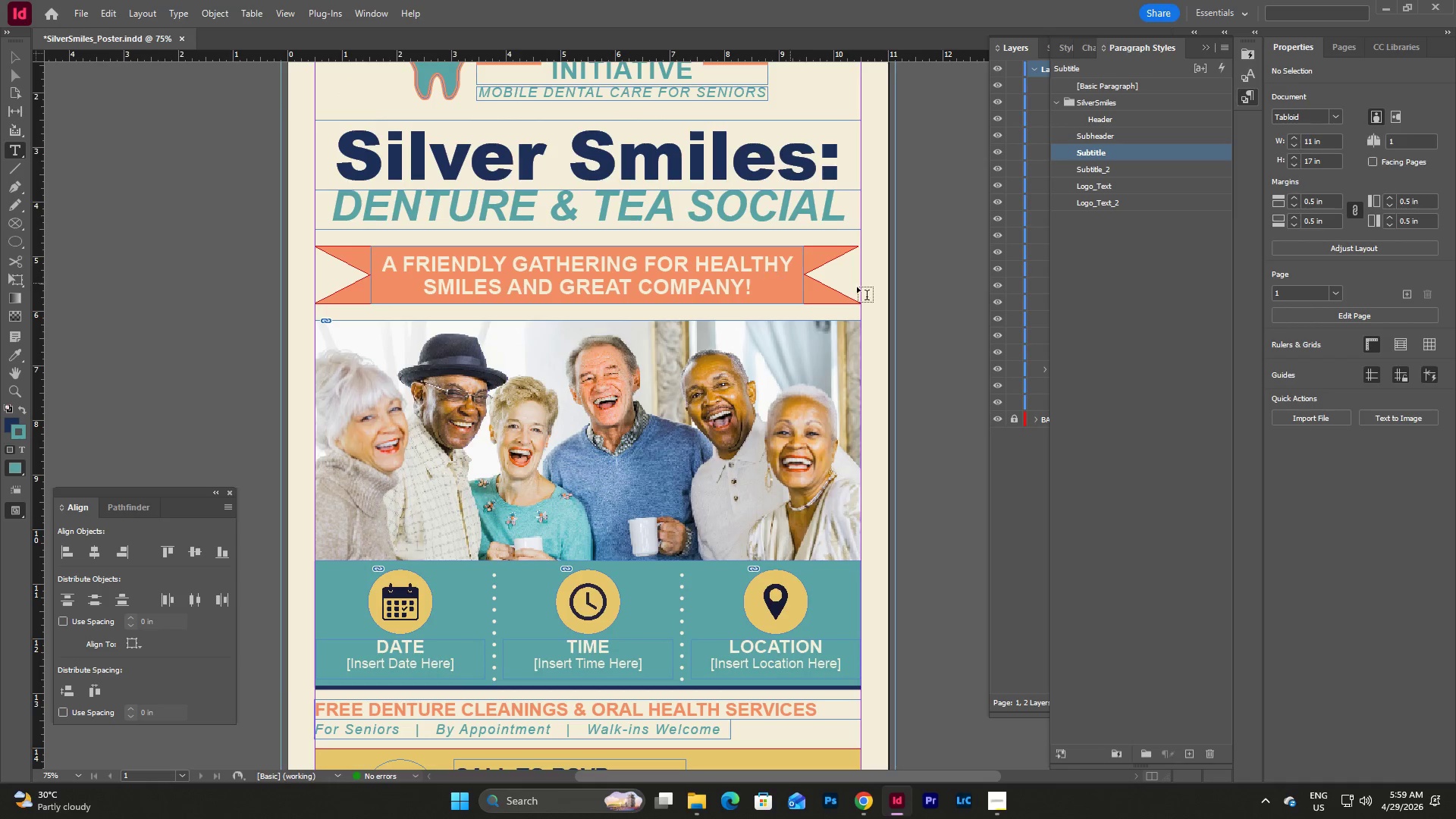 
left_click([1170, 288])
 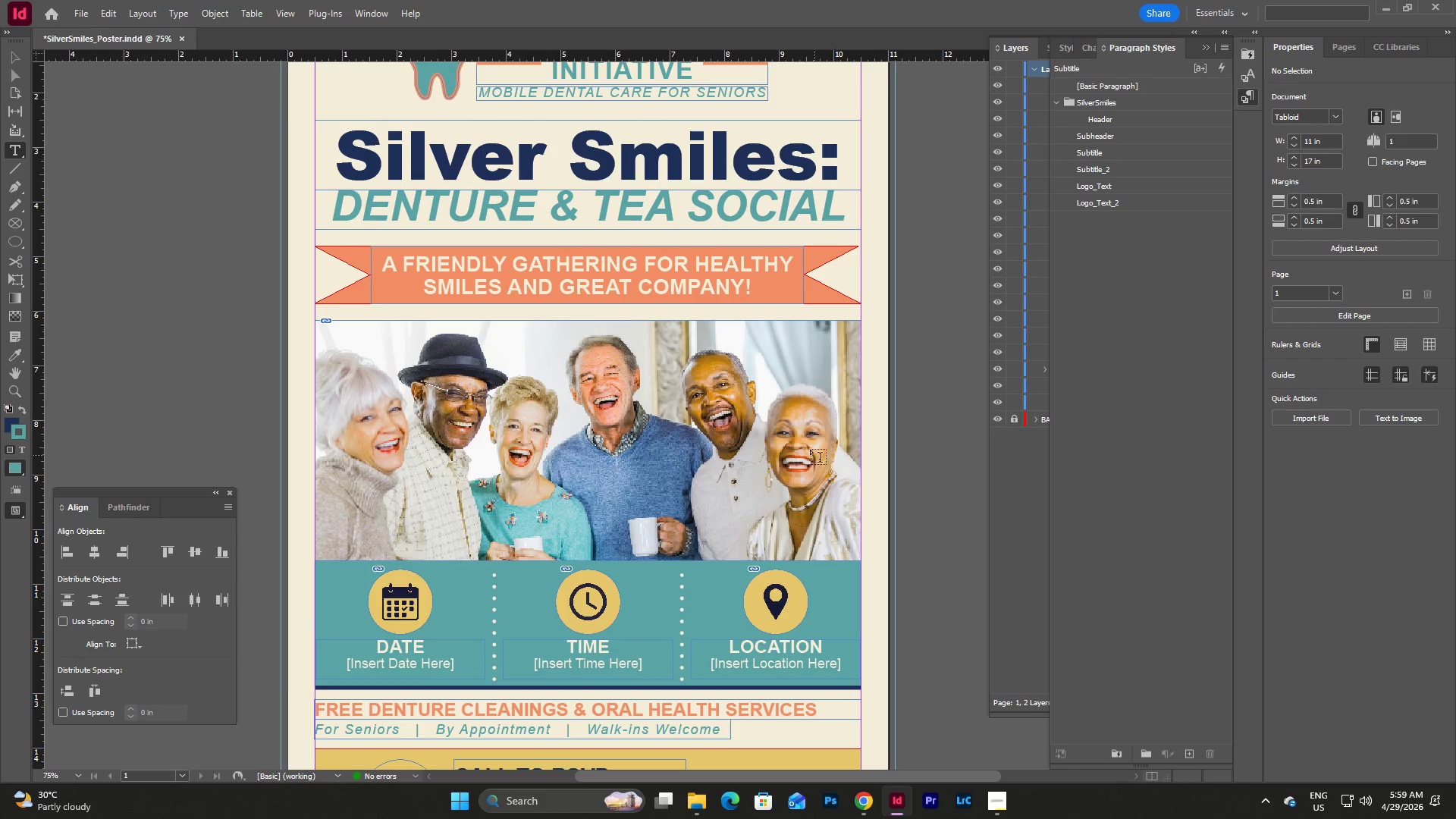 
scroll: coordinate [807, 430], scroll_direction: down, amount: 3.0
 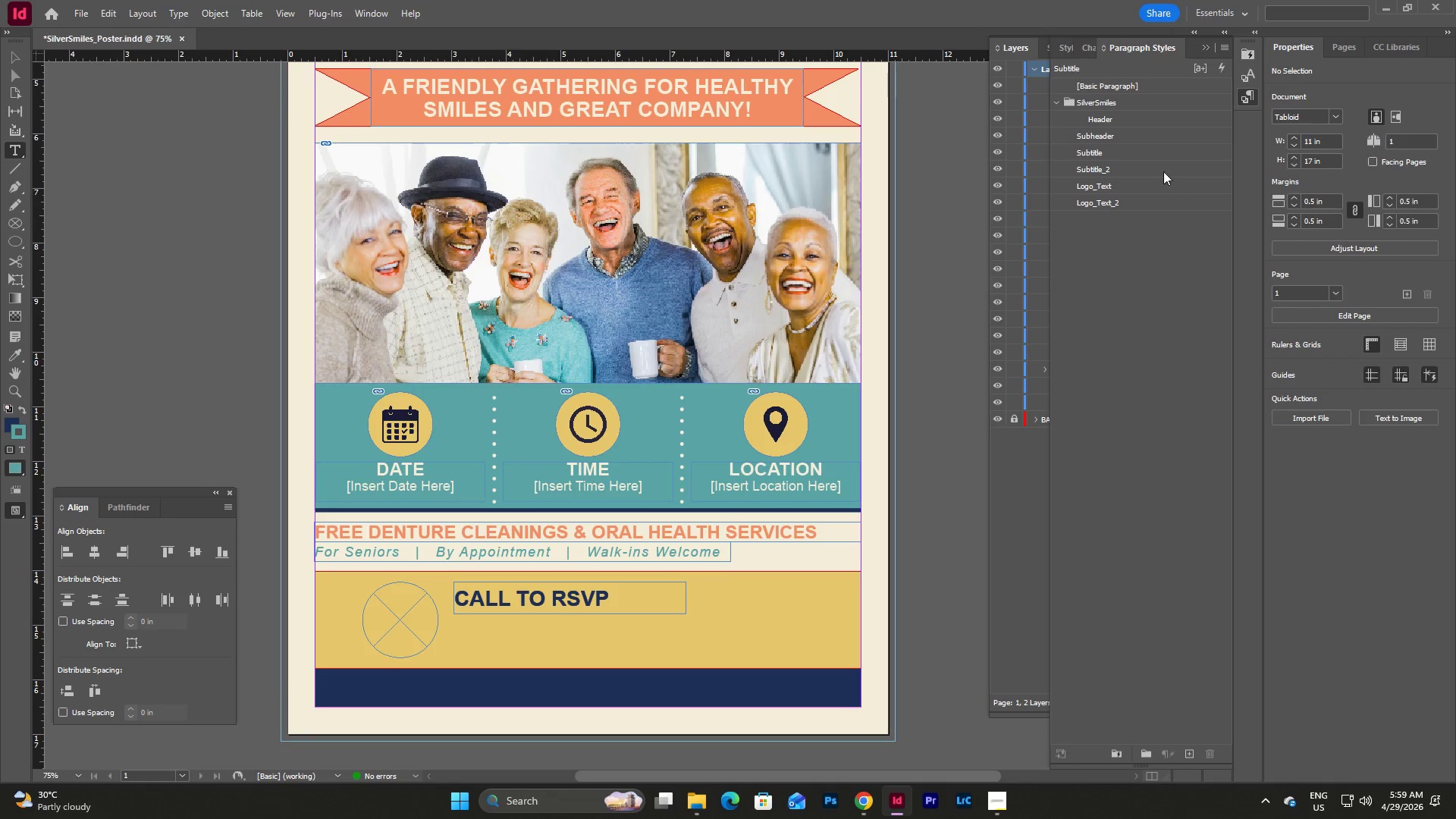 
left_click([1126, 138])
 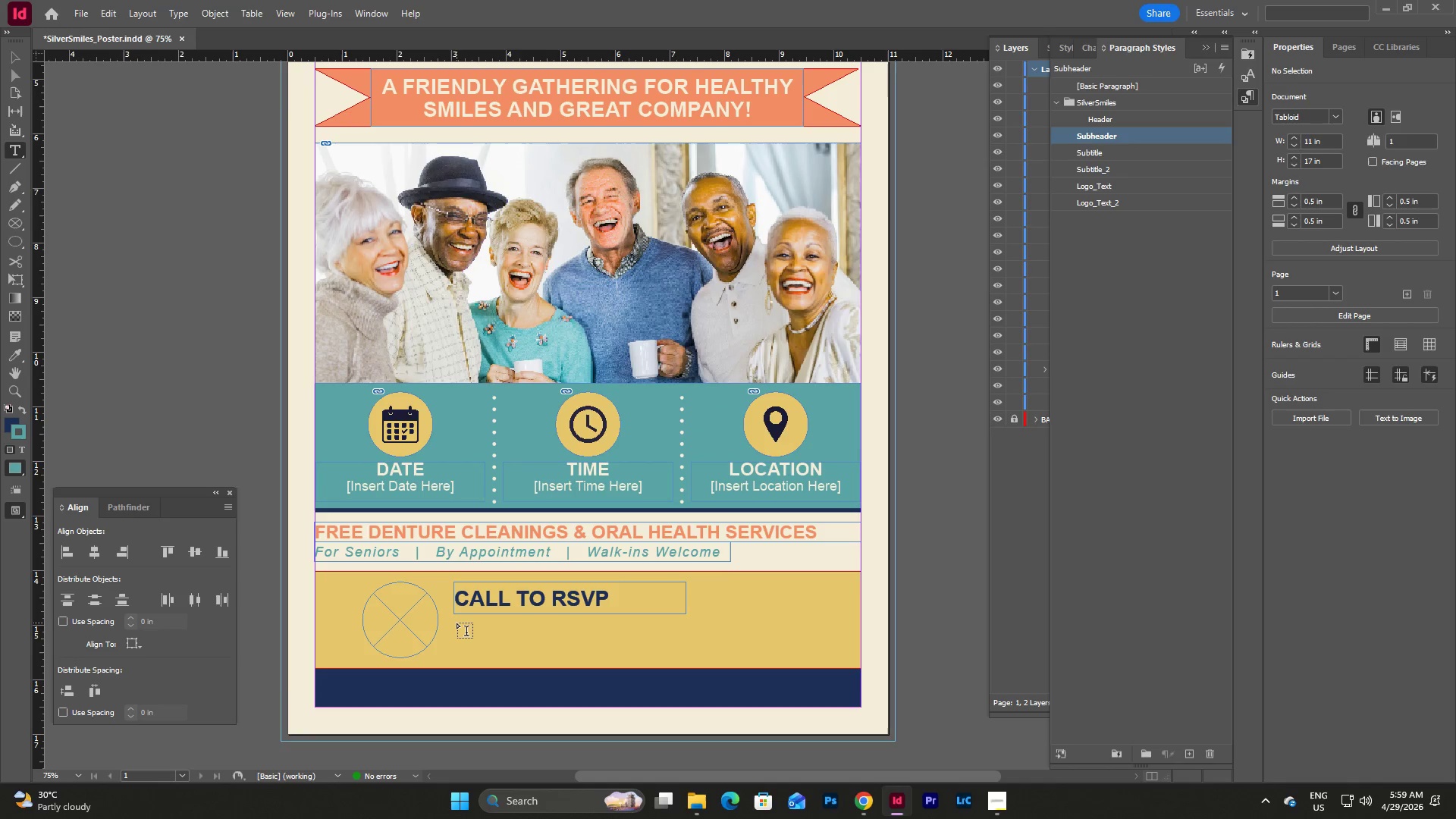 
left_click_drag(start_coordinate=[455, 617], to_coordinate=[745, 668])
 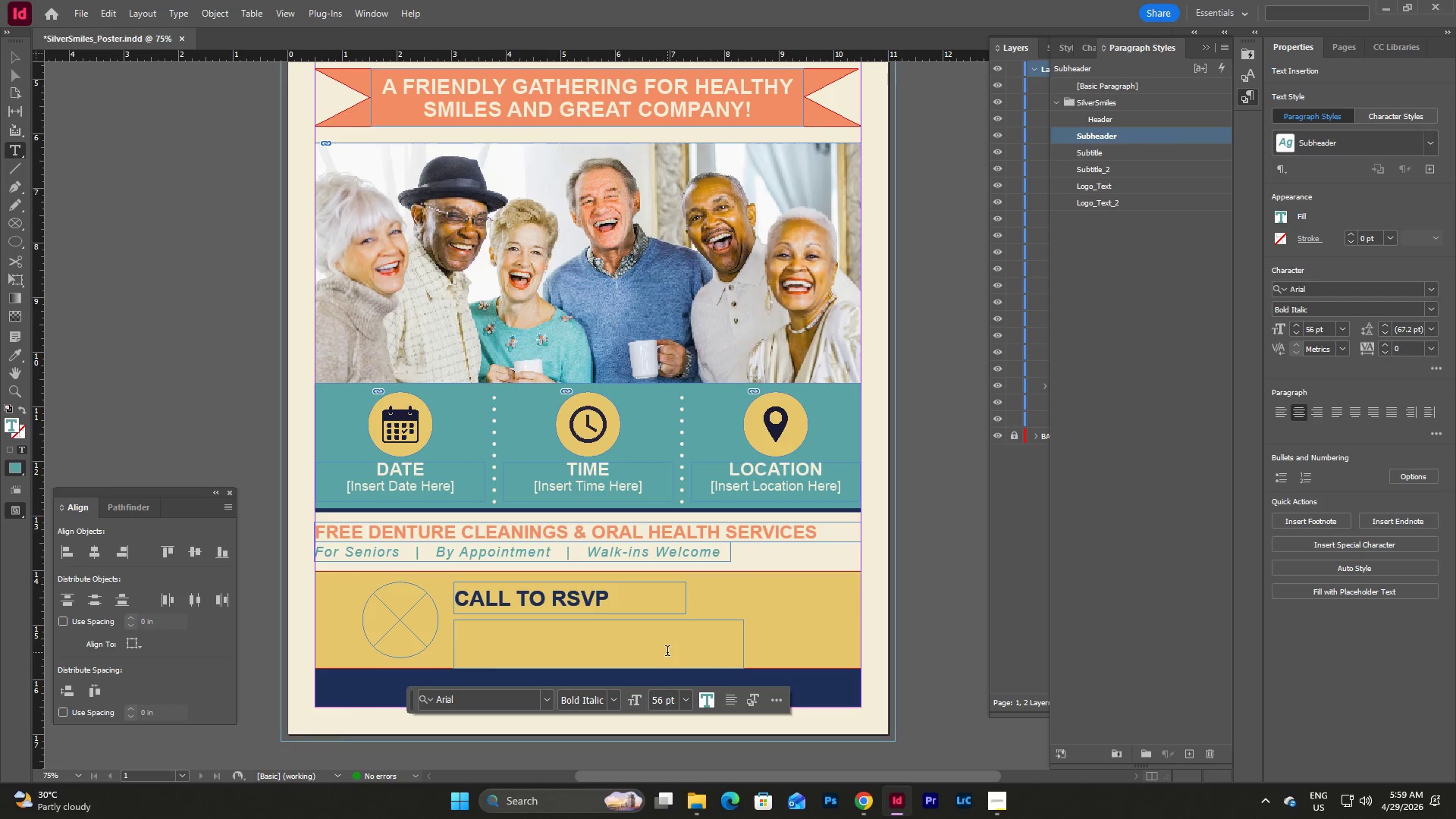 
type((555) 123-4567)
key(Escape)
 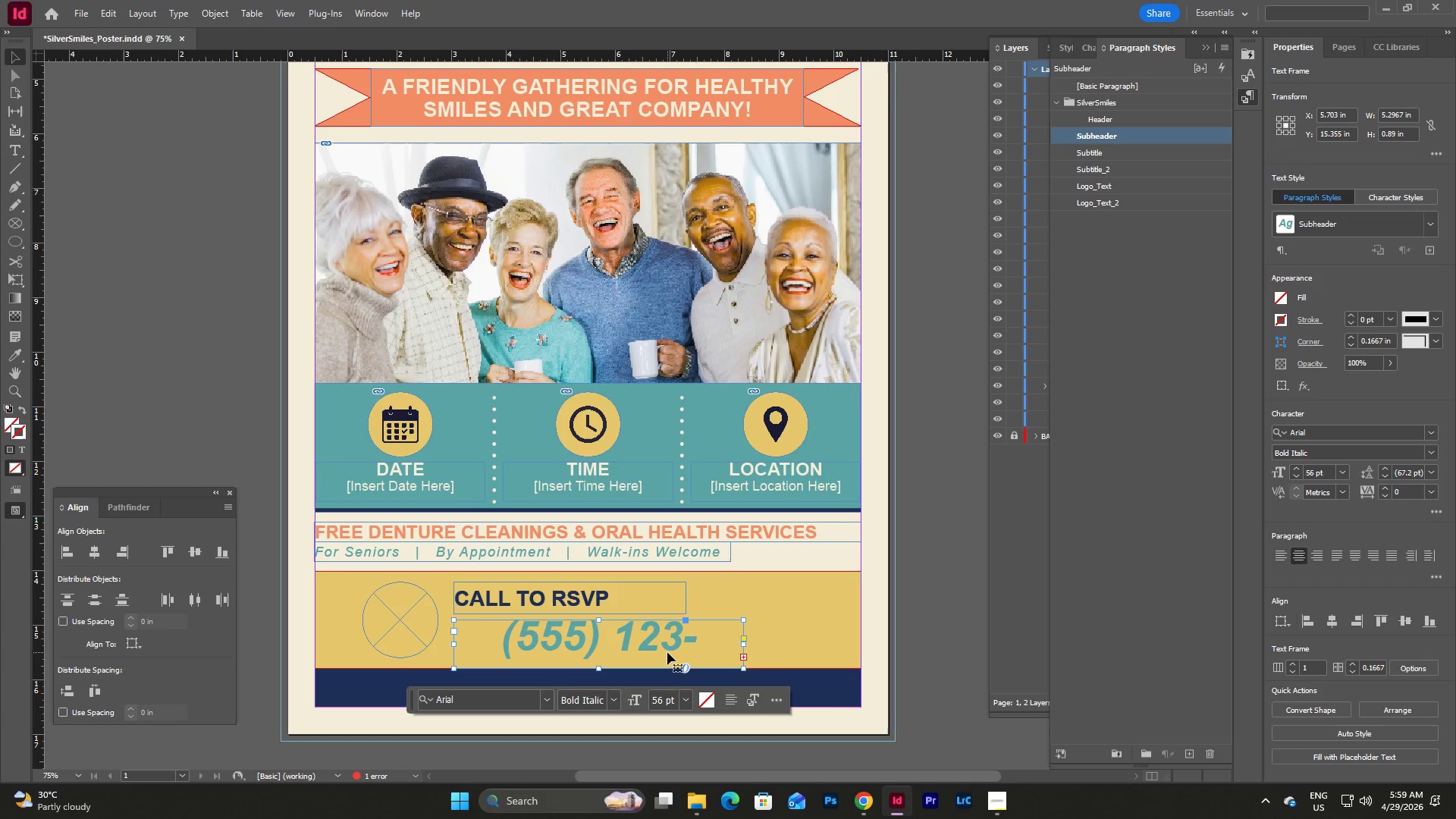 
left_click_drag(start_coordinate=[744, 645], to_coordinate=[837, 654])
 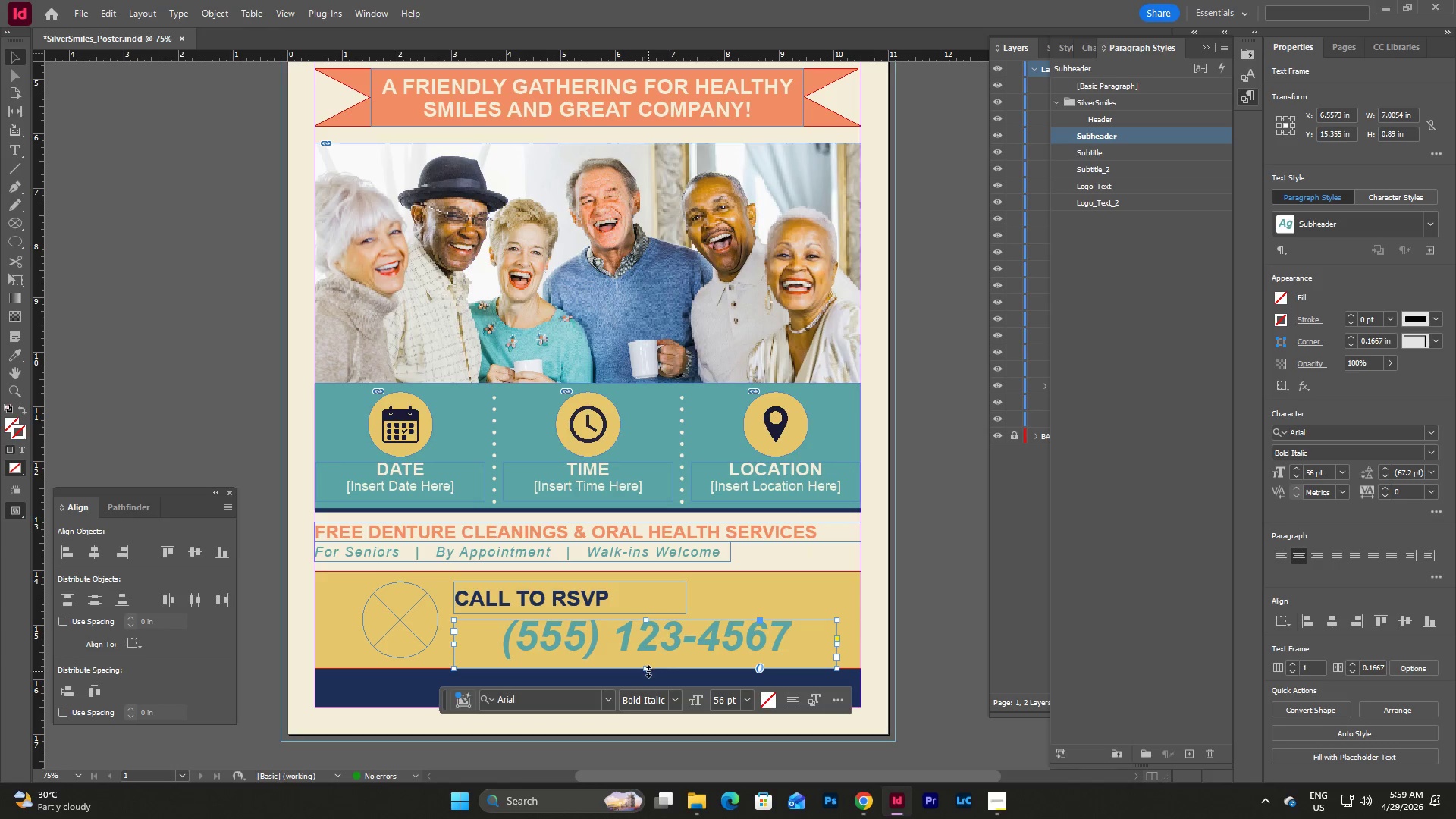 
left_click_drag(start_coordinate=[648, 672], to_coordinate=[651, 663])
 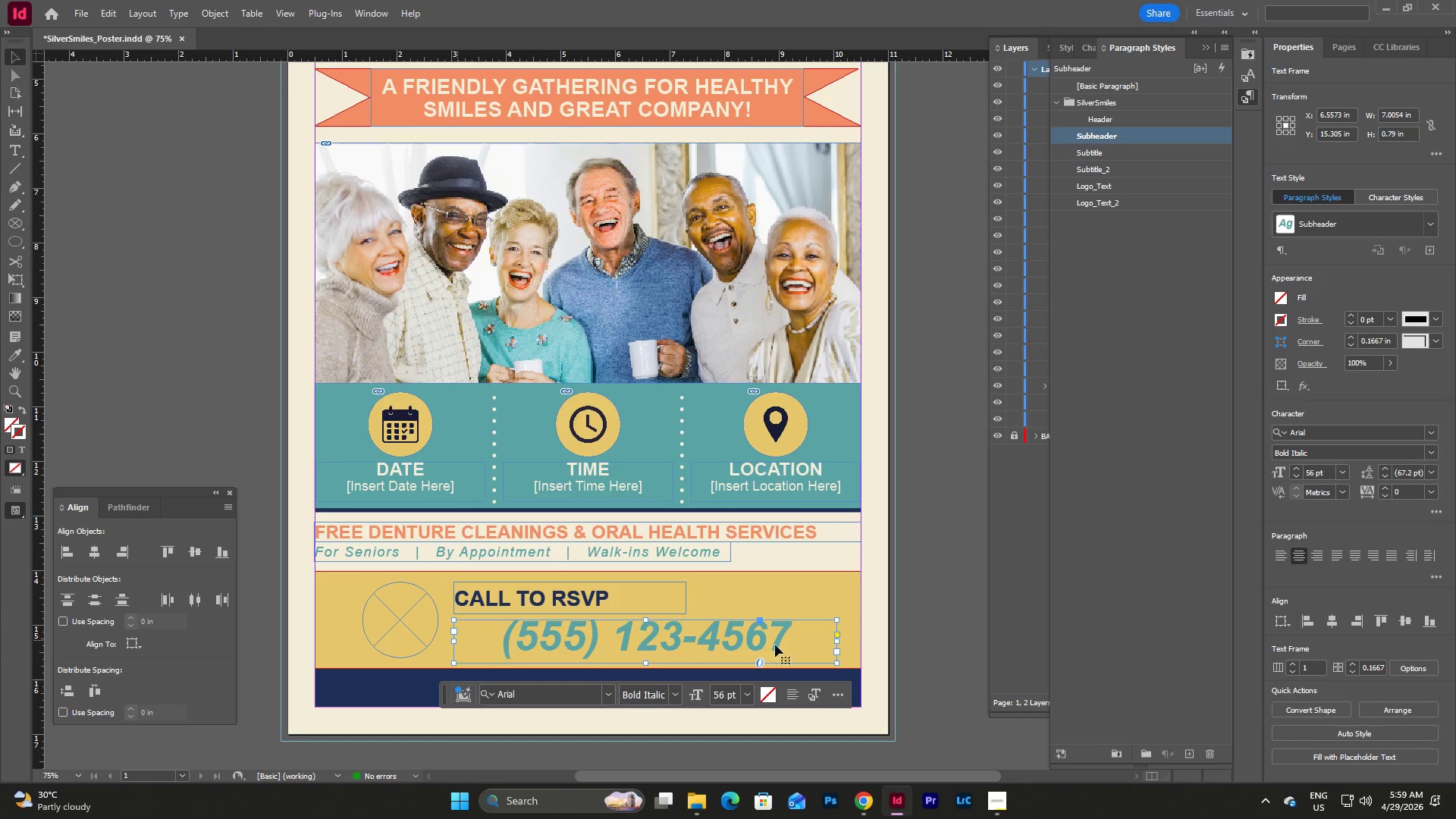 
key(Escape)
 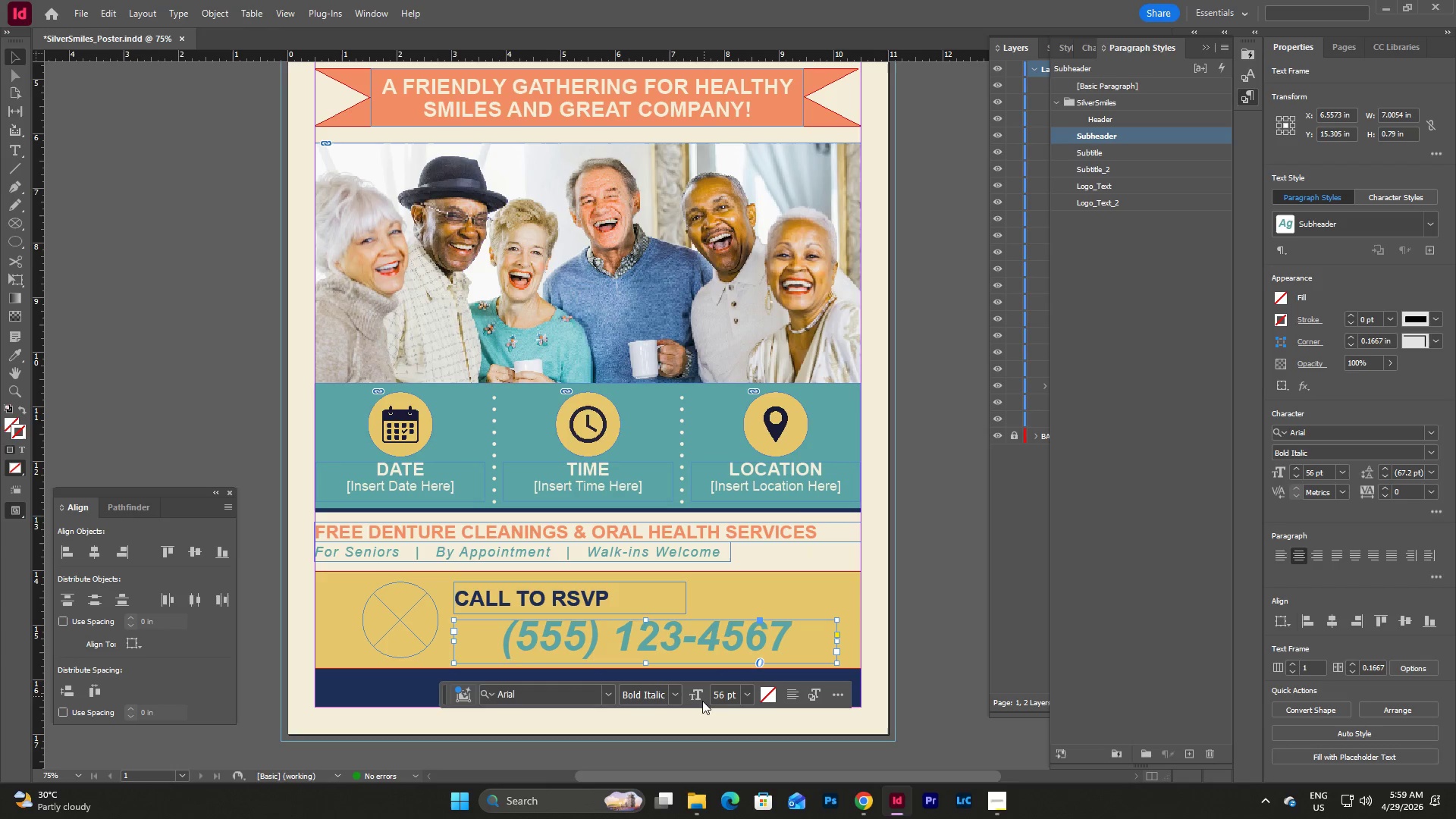 
double_click([795, 623])
 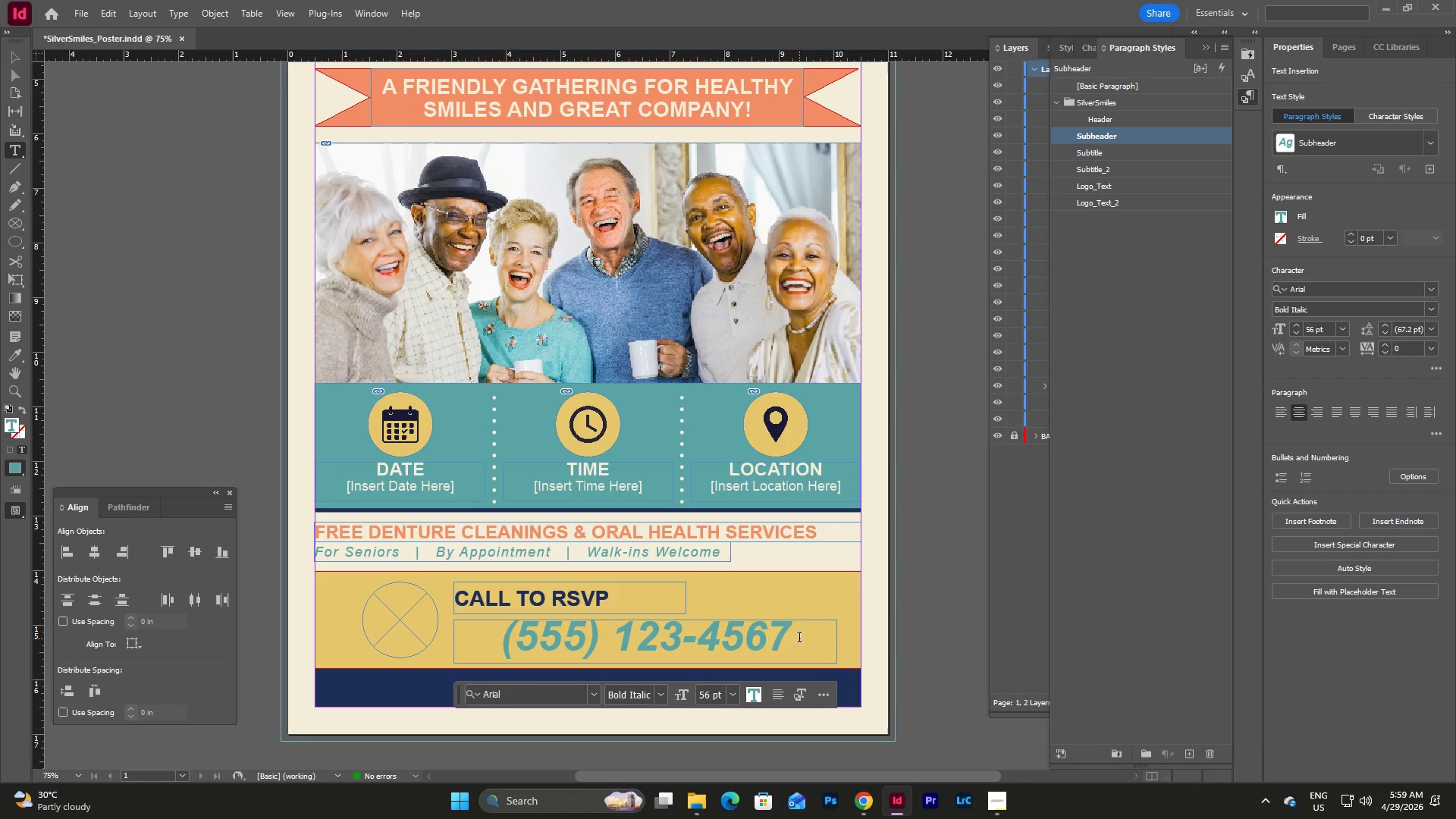 
left_click_drag(start_coordinate=[799, 639], to_coordinate=[464, 633])
 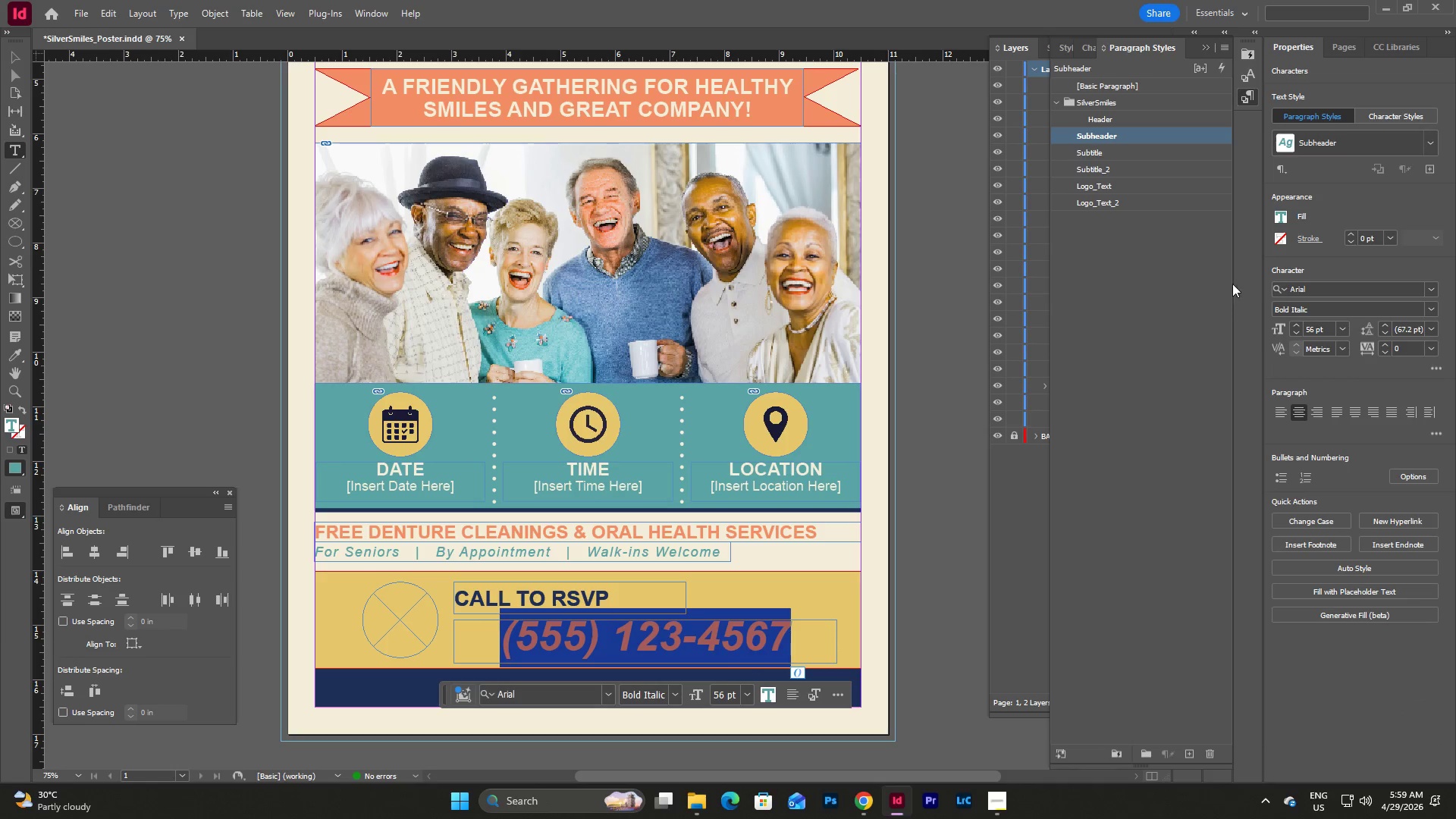 
left_click([1283, 212])
 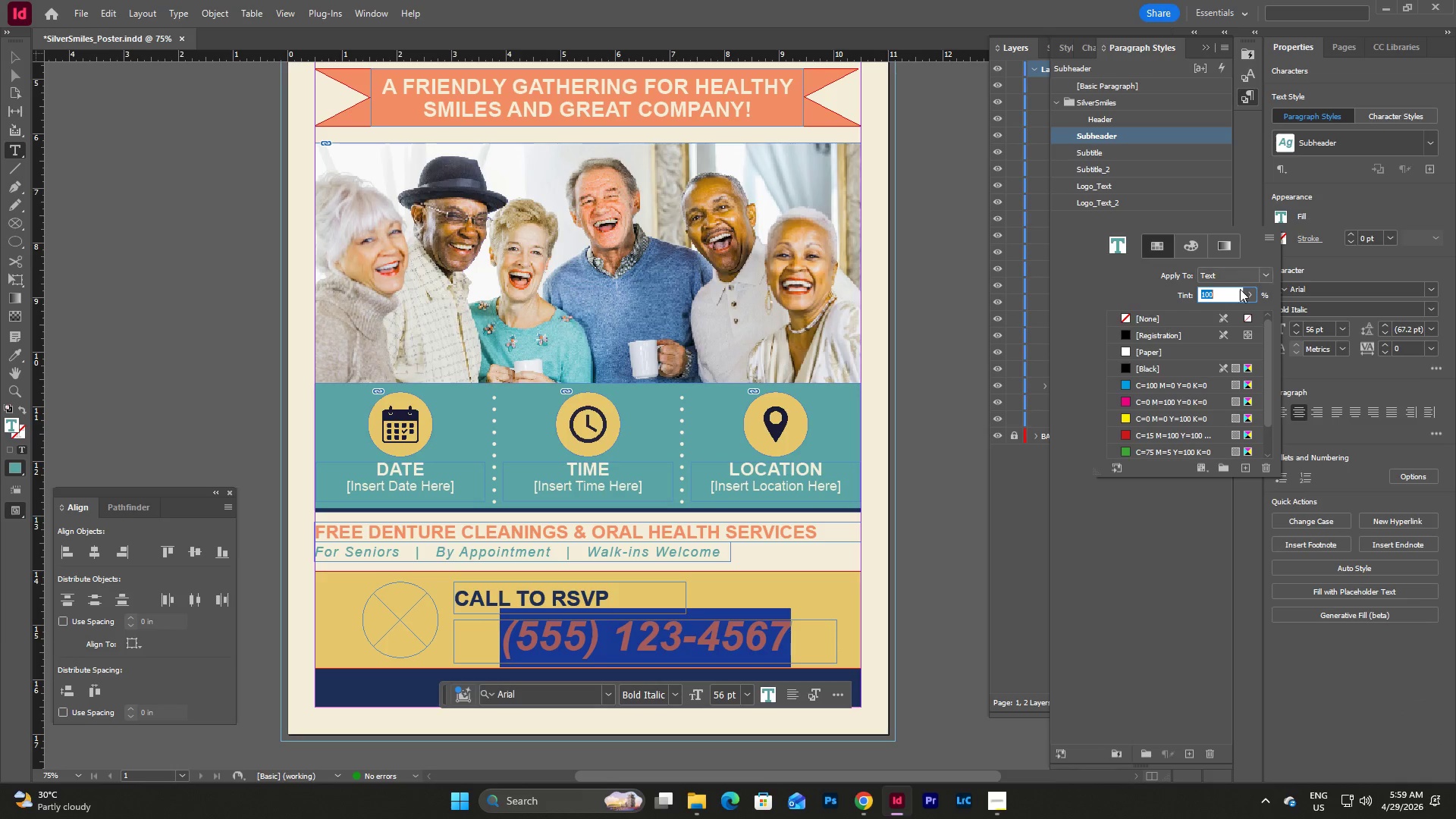 
scroll: coordinate [1220, 353], scroll_direction: down, amount: 6.0
 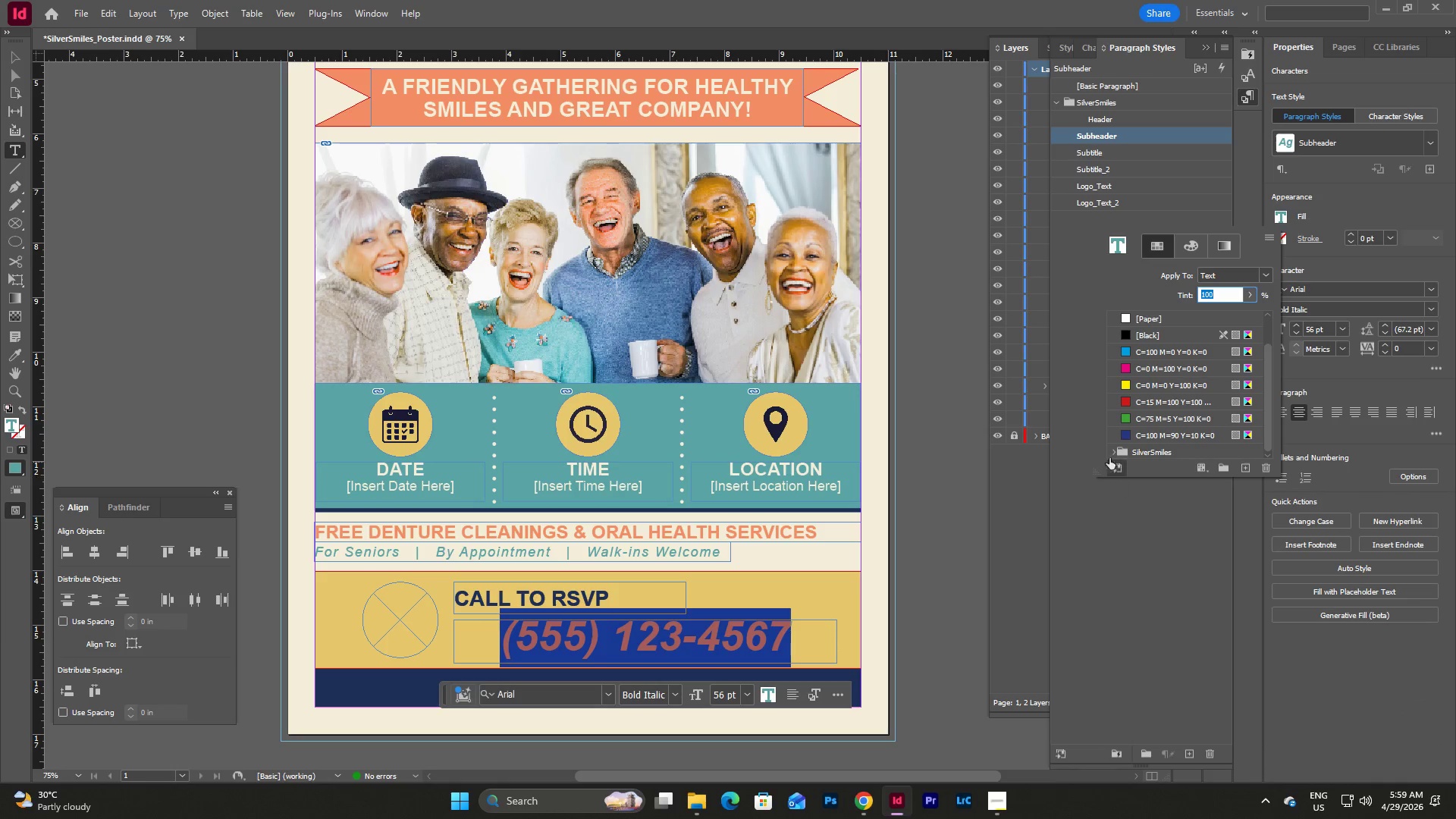 
left_click([1112, 453])
 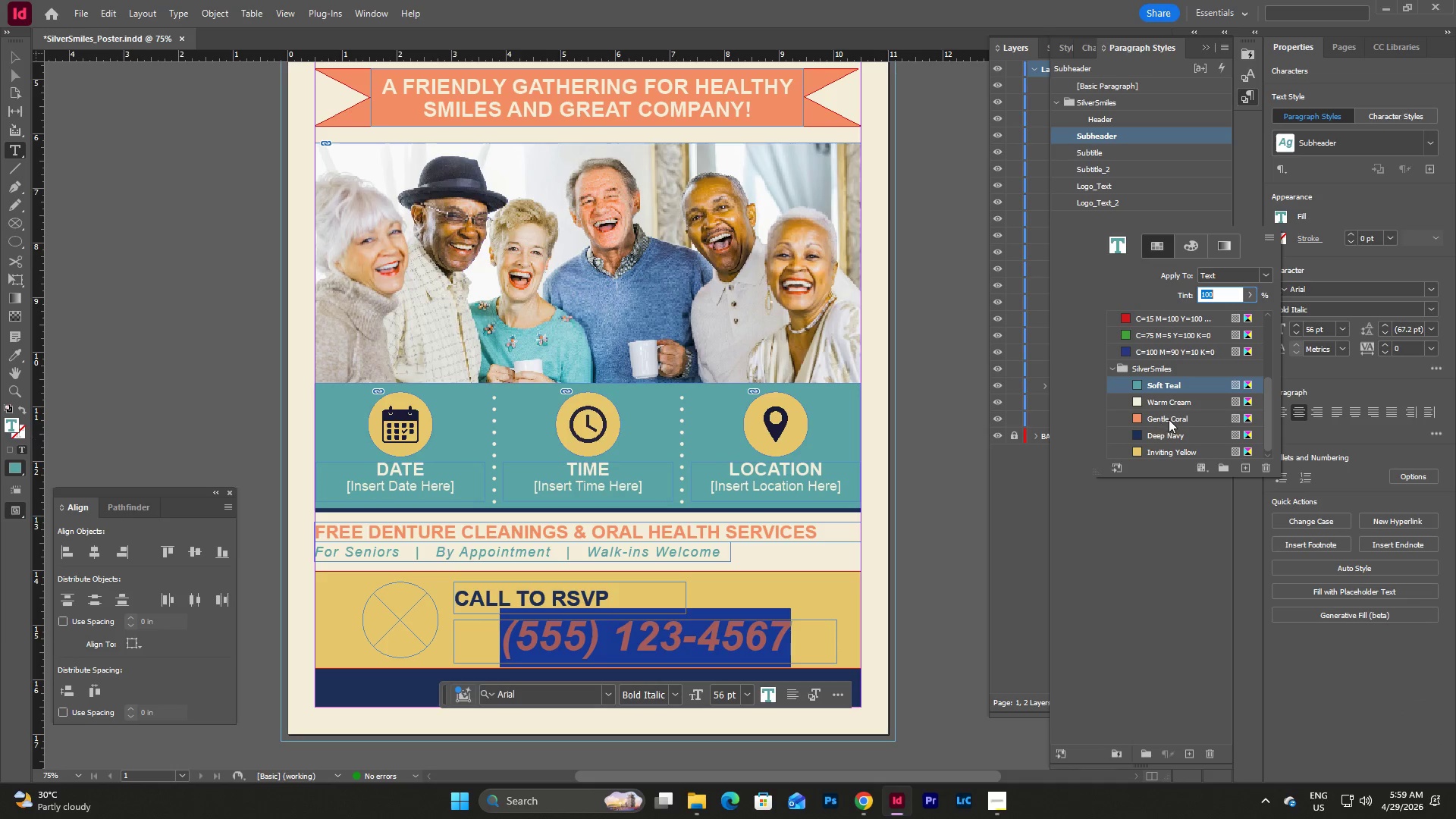 
left_click([1156, 437])
 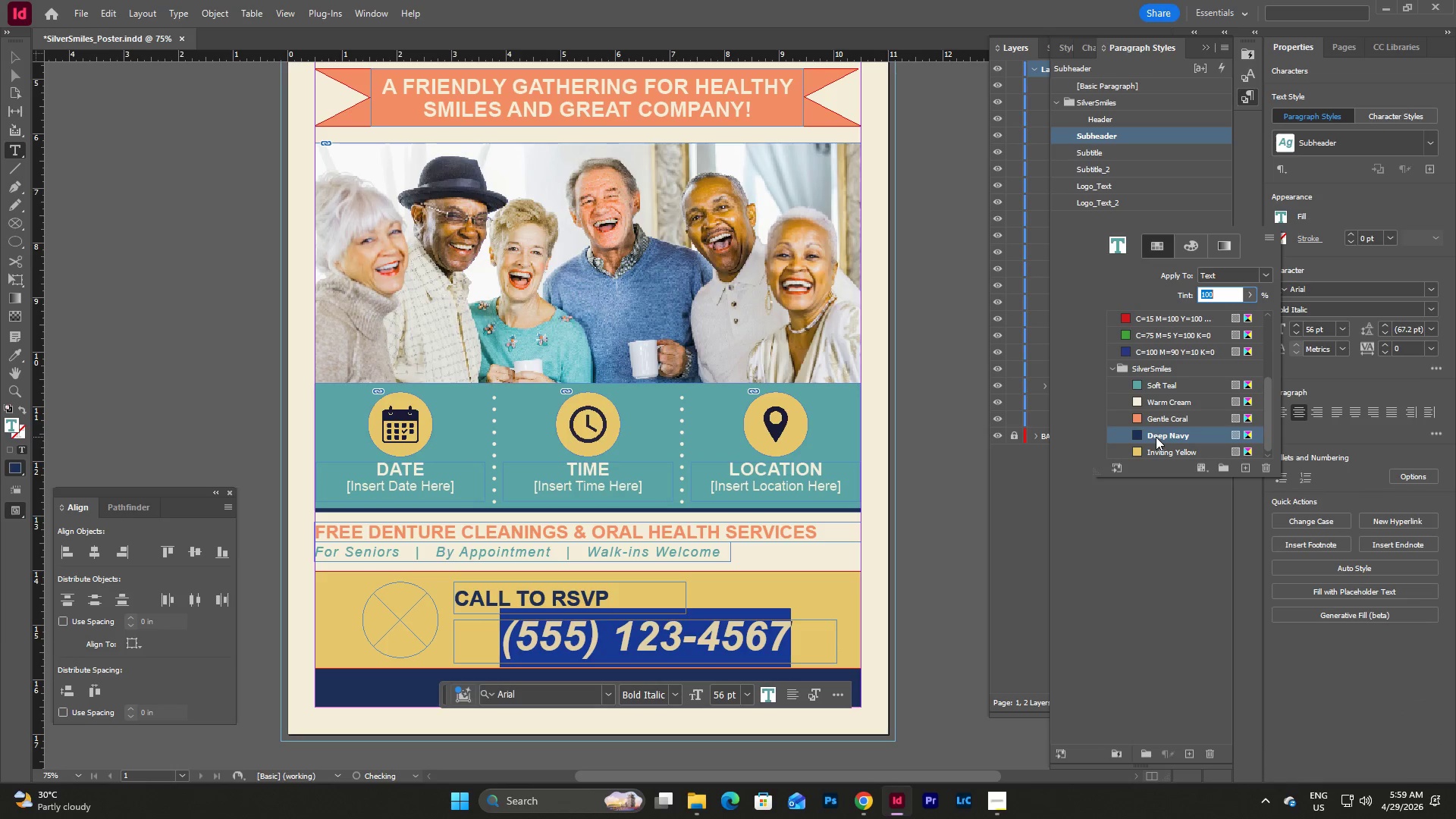 
scroll: coordinate [1169, 419], scroll_direction: down, amount: 4.0
 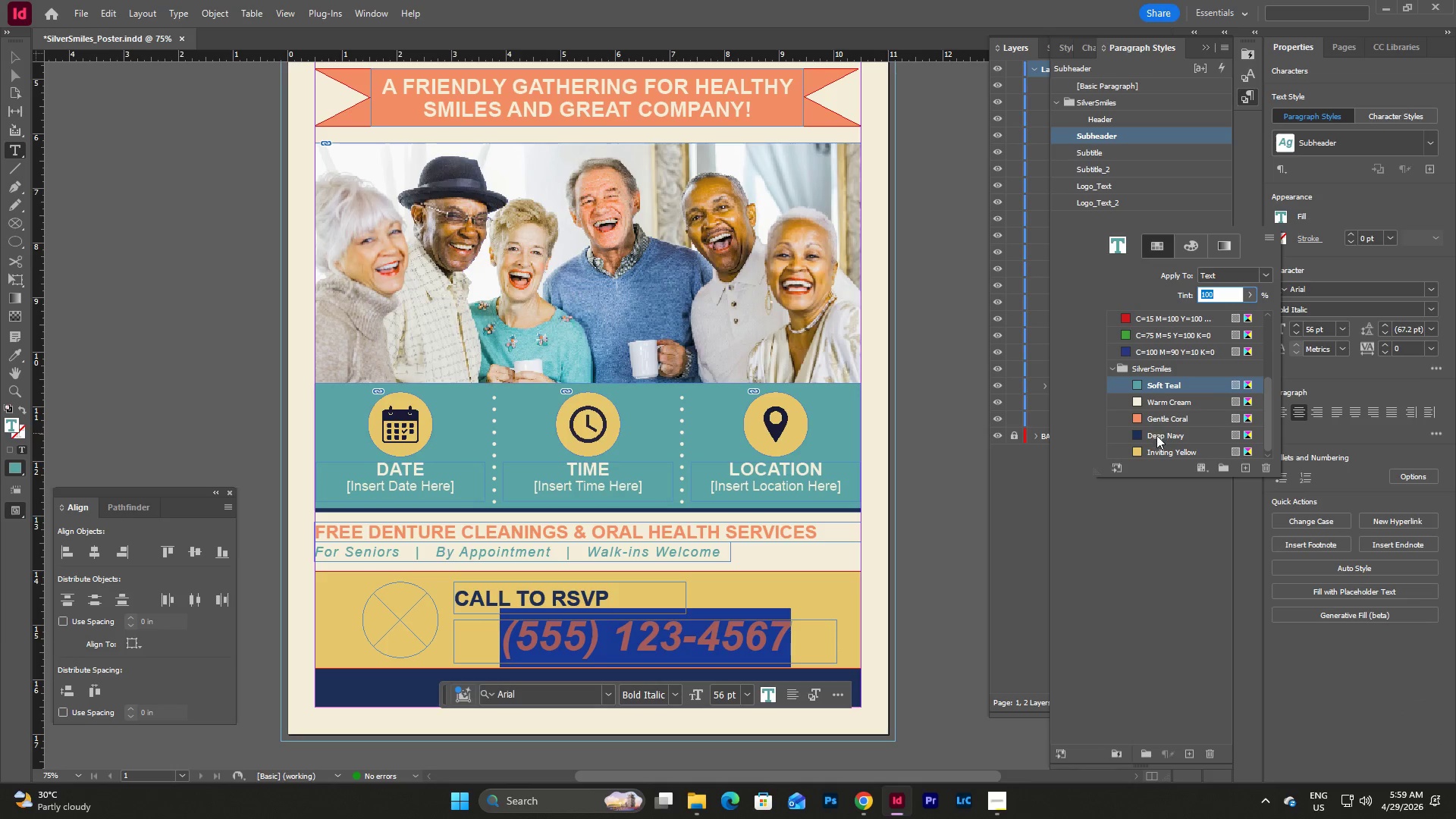 
key(Escape)
 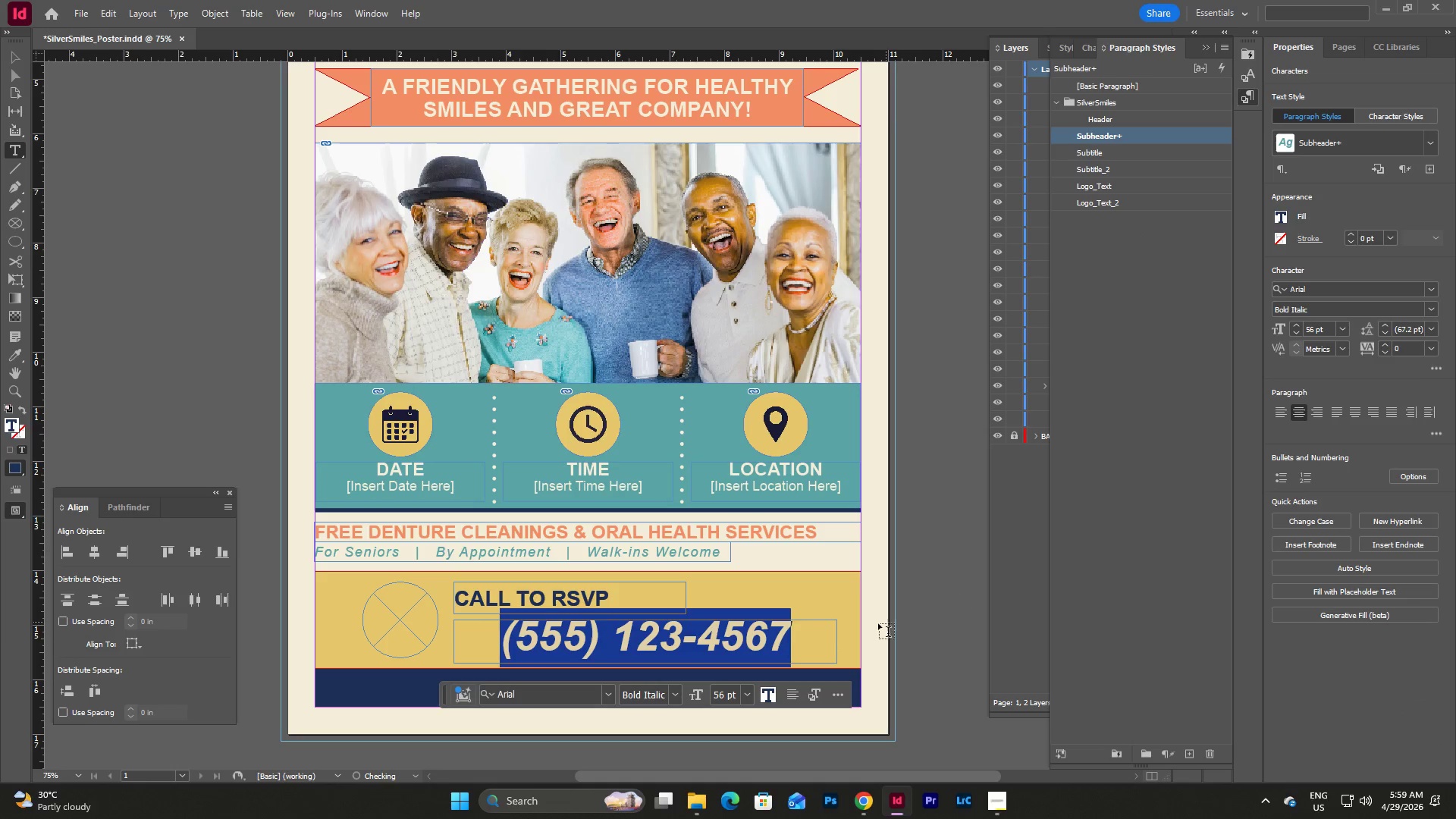 
key(Escape)
 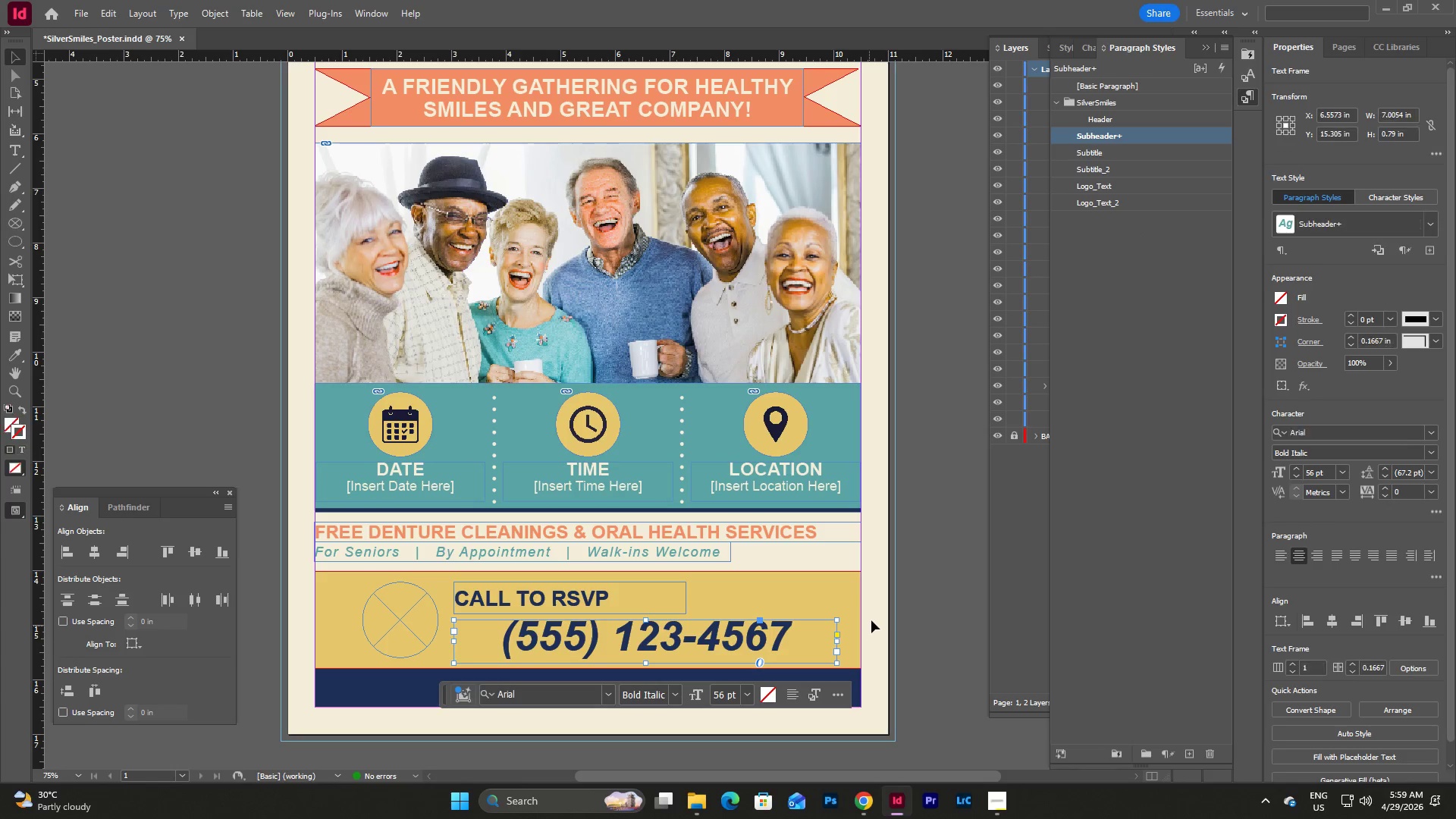 
key(Escape)
 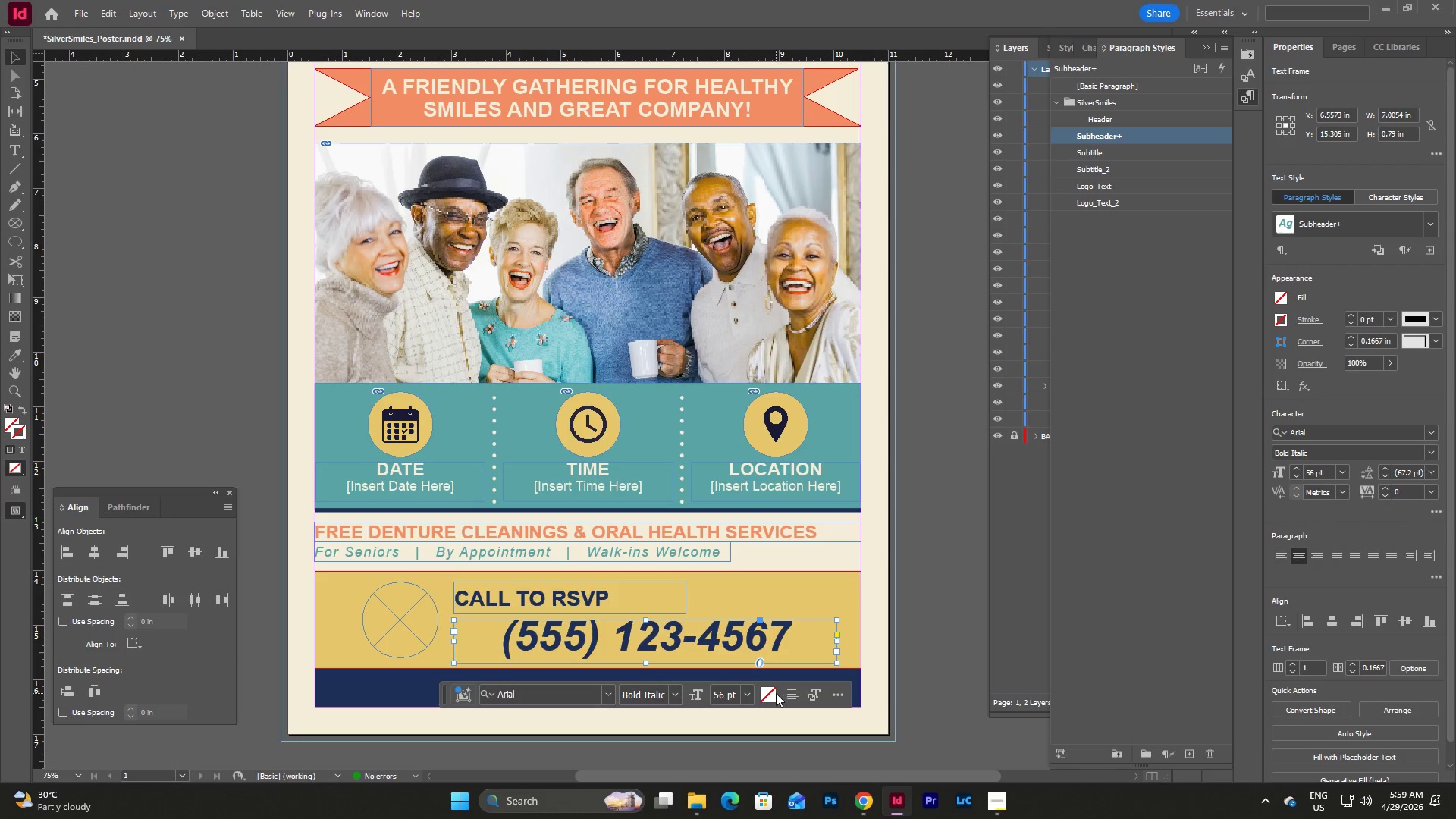 
left_click([791, 692])
 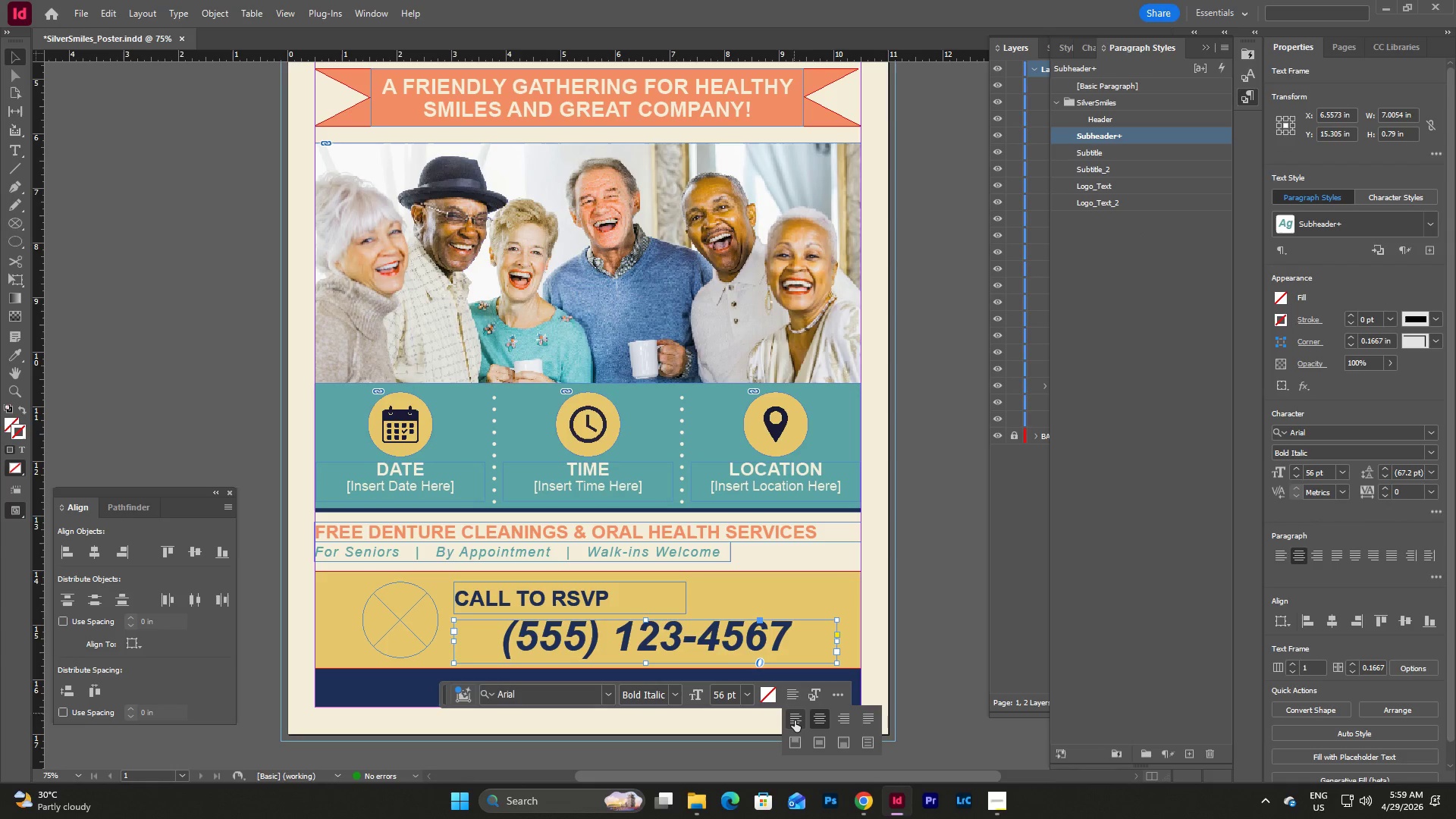 
left_click([795, 723])
 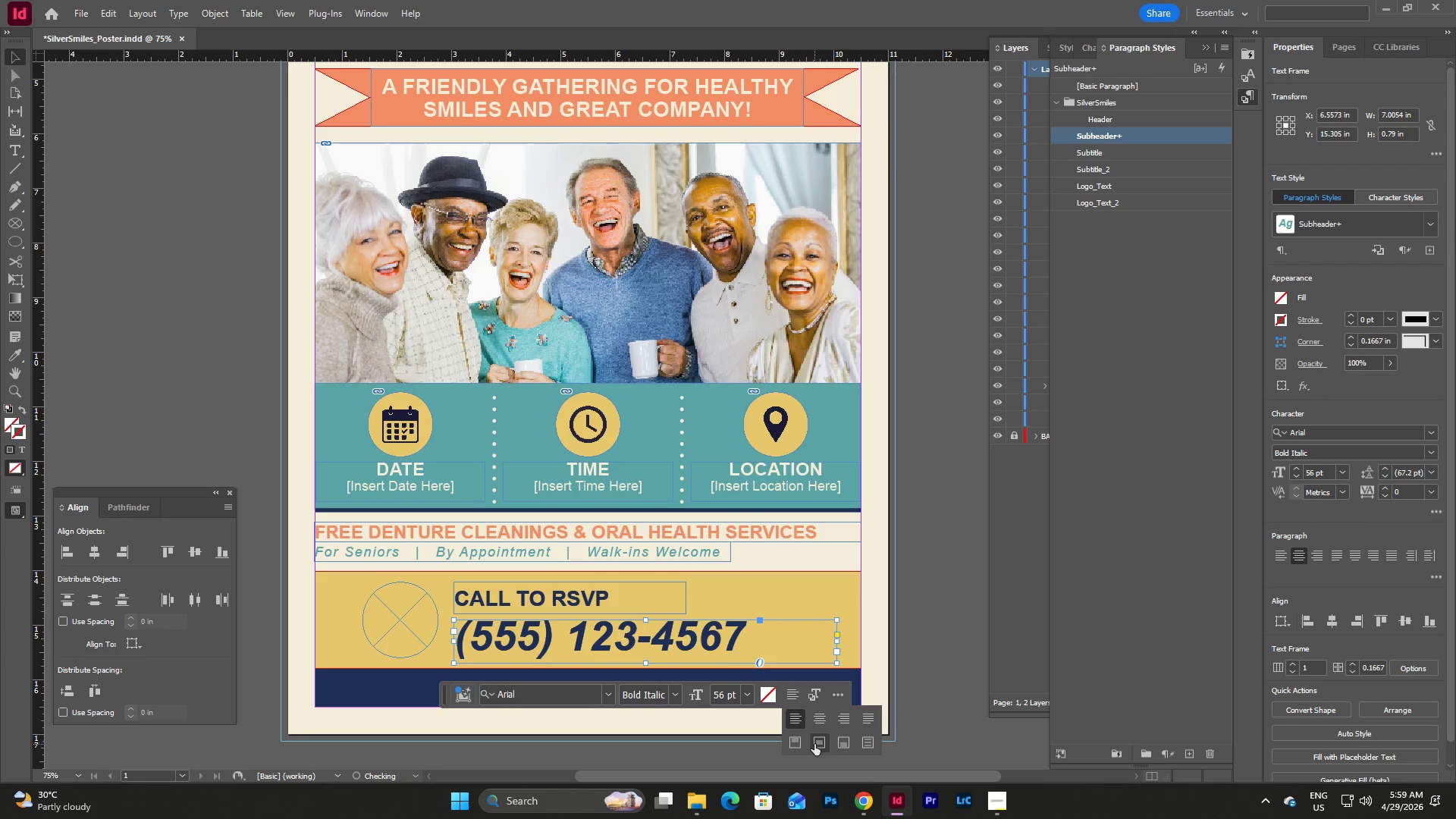 
left_click([814, 744])
 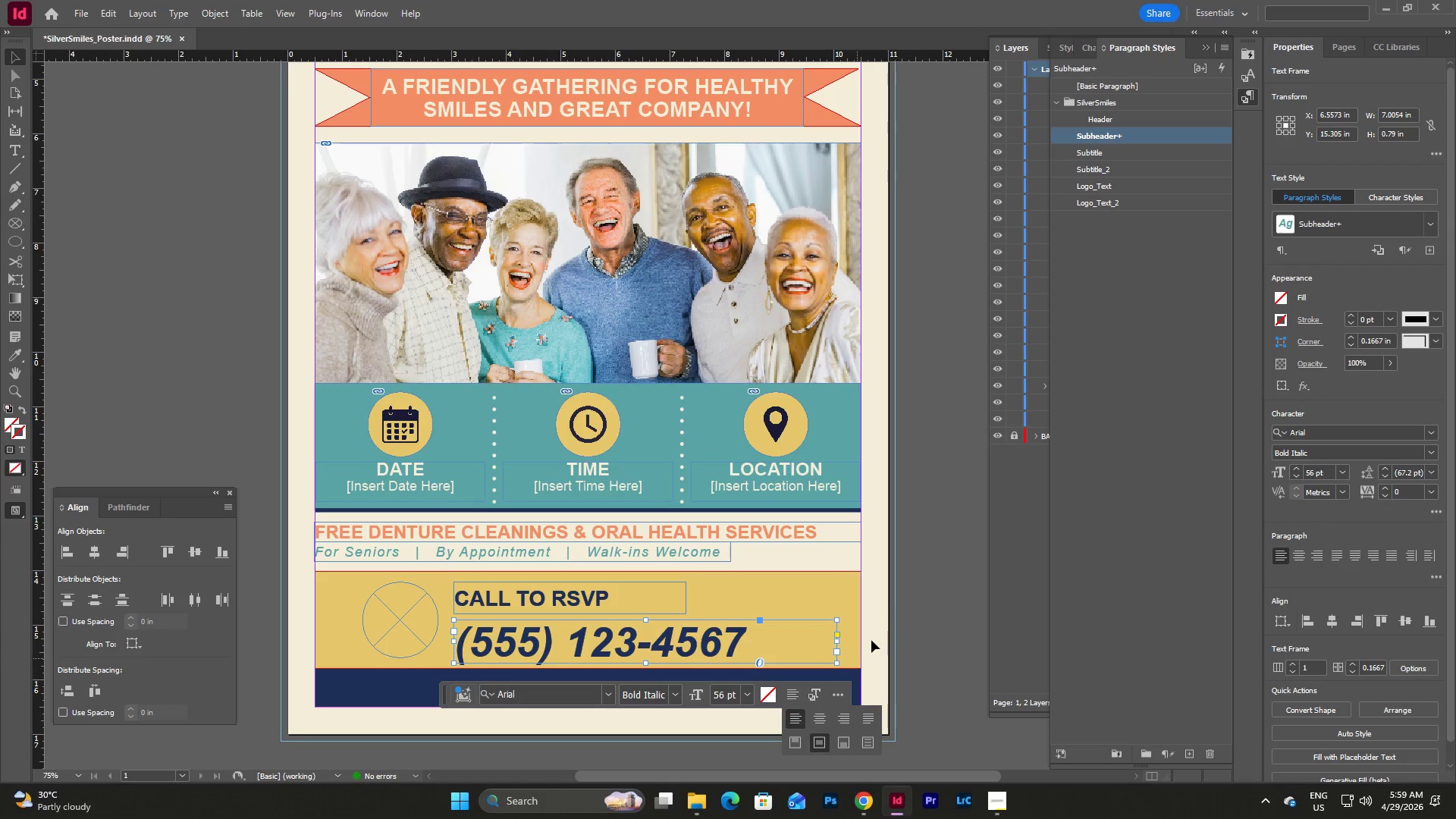 
key(Escape)
 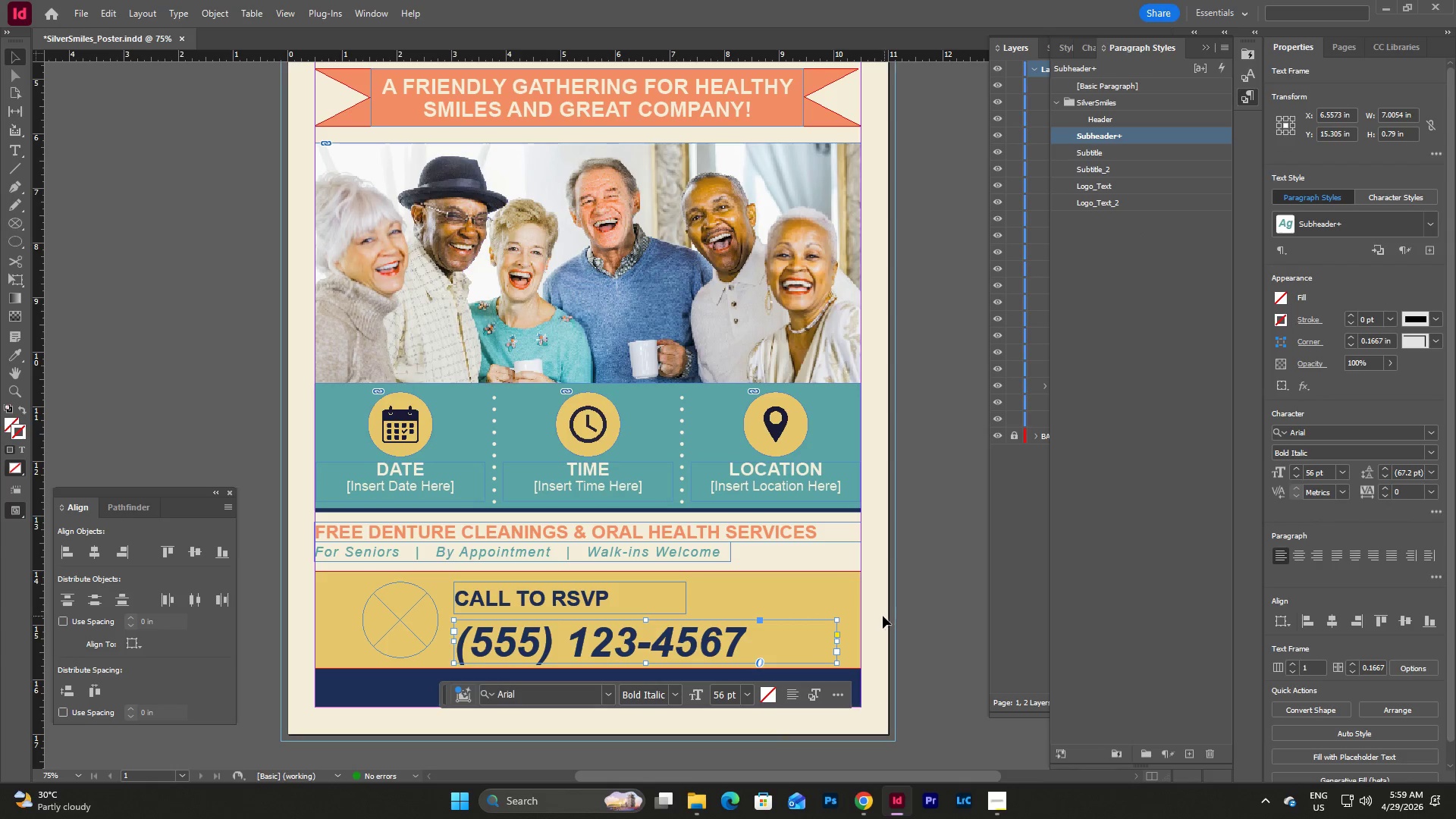 
left_click([883, 616])
 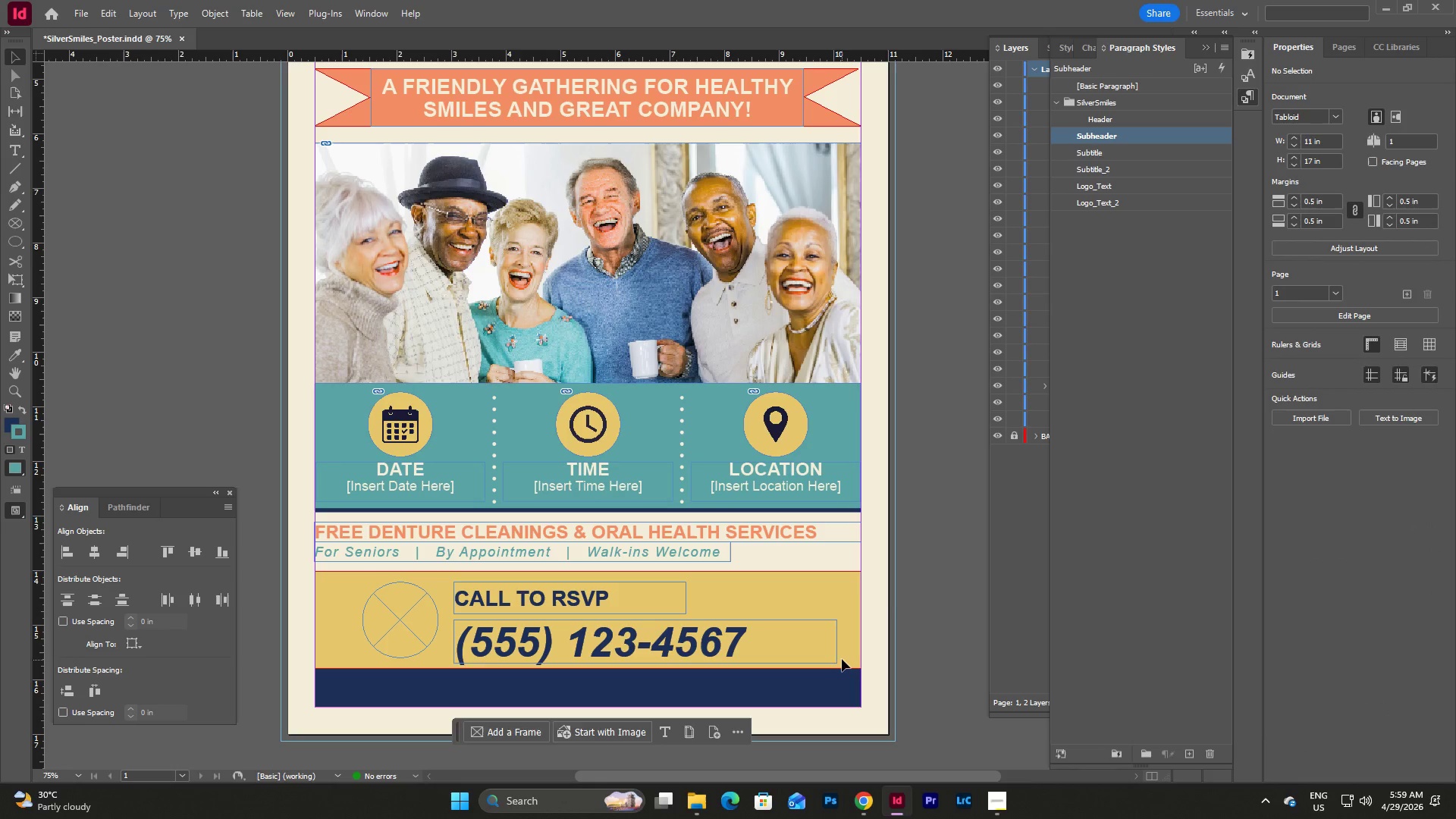 
left_click_drag(start_coordinate=[548, 641], to_coordinate=[551, 635])
 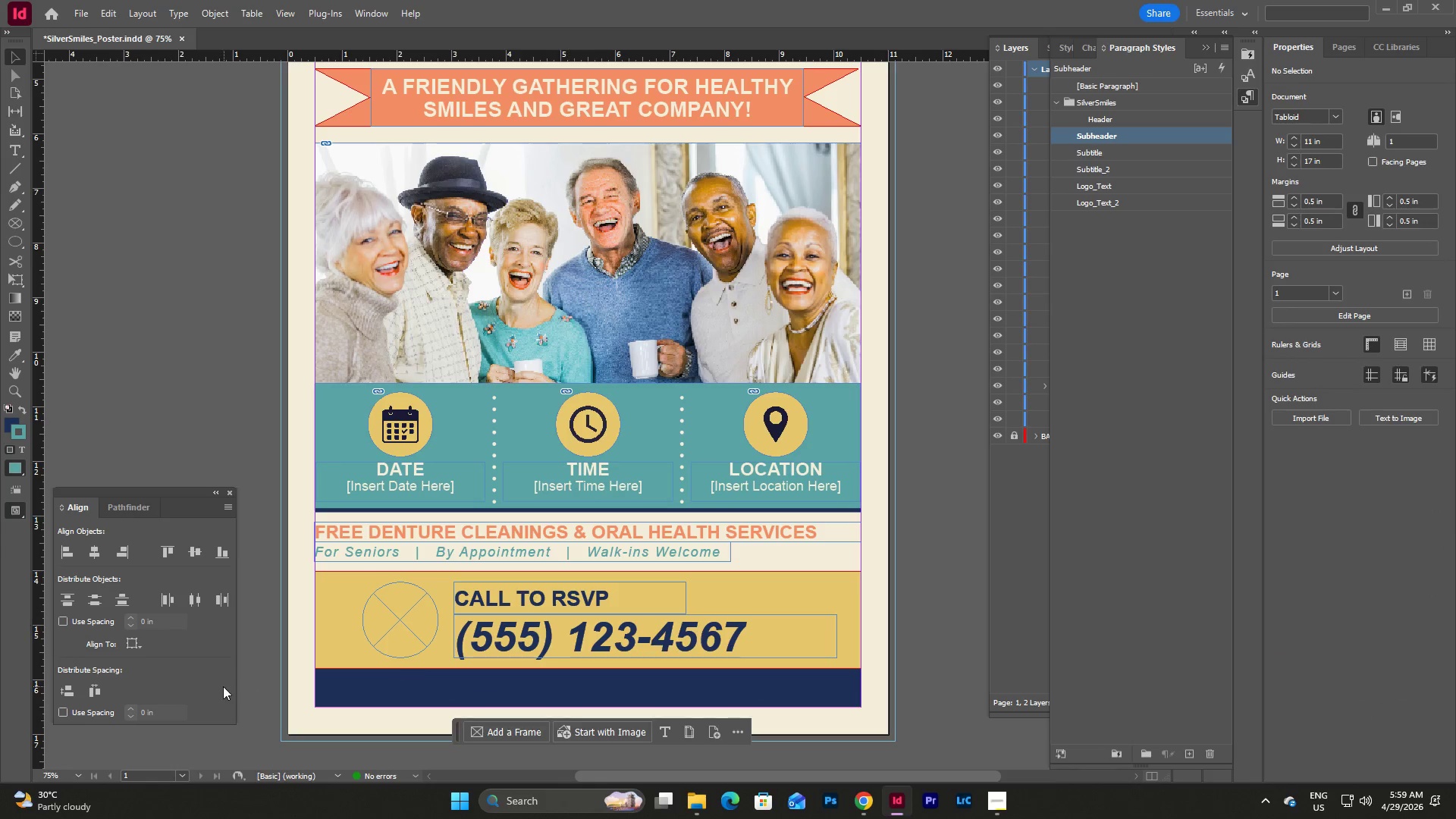 
left_click([78, 783])
 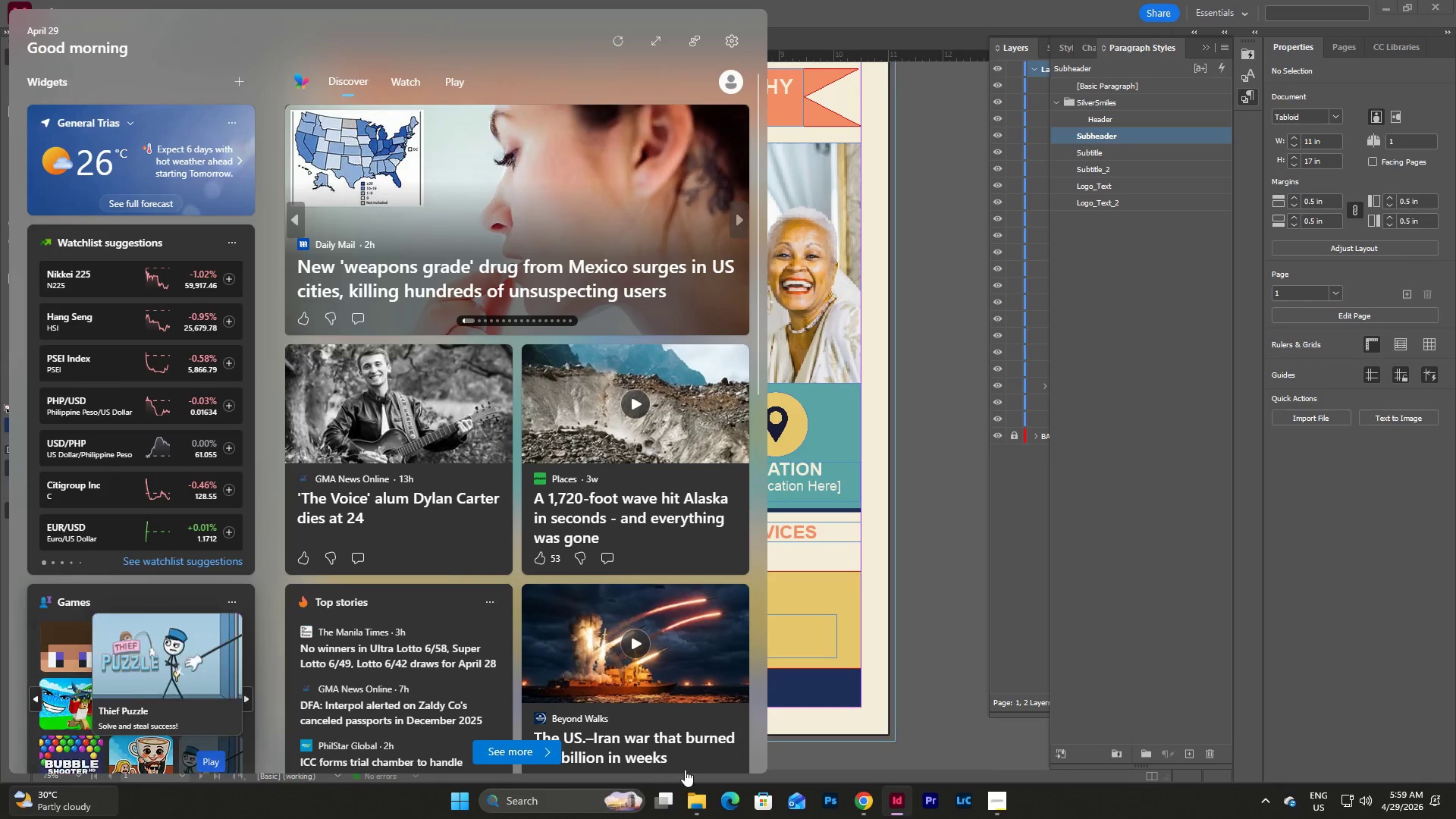 
left_click([816, 764])
 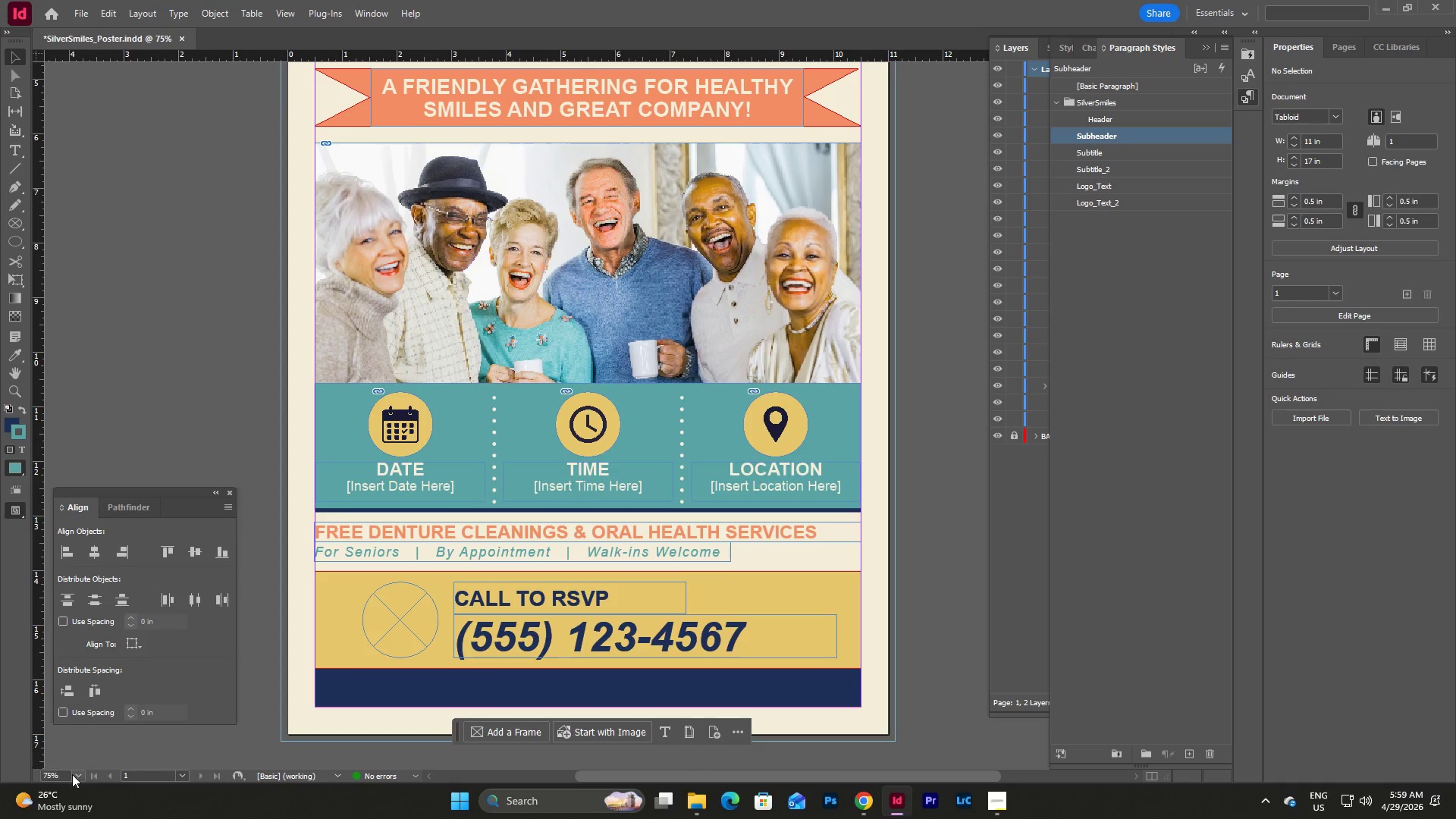 
left_click([78, 777])
 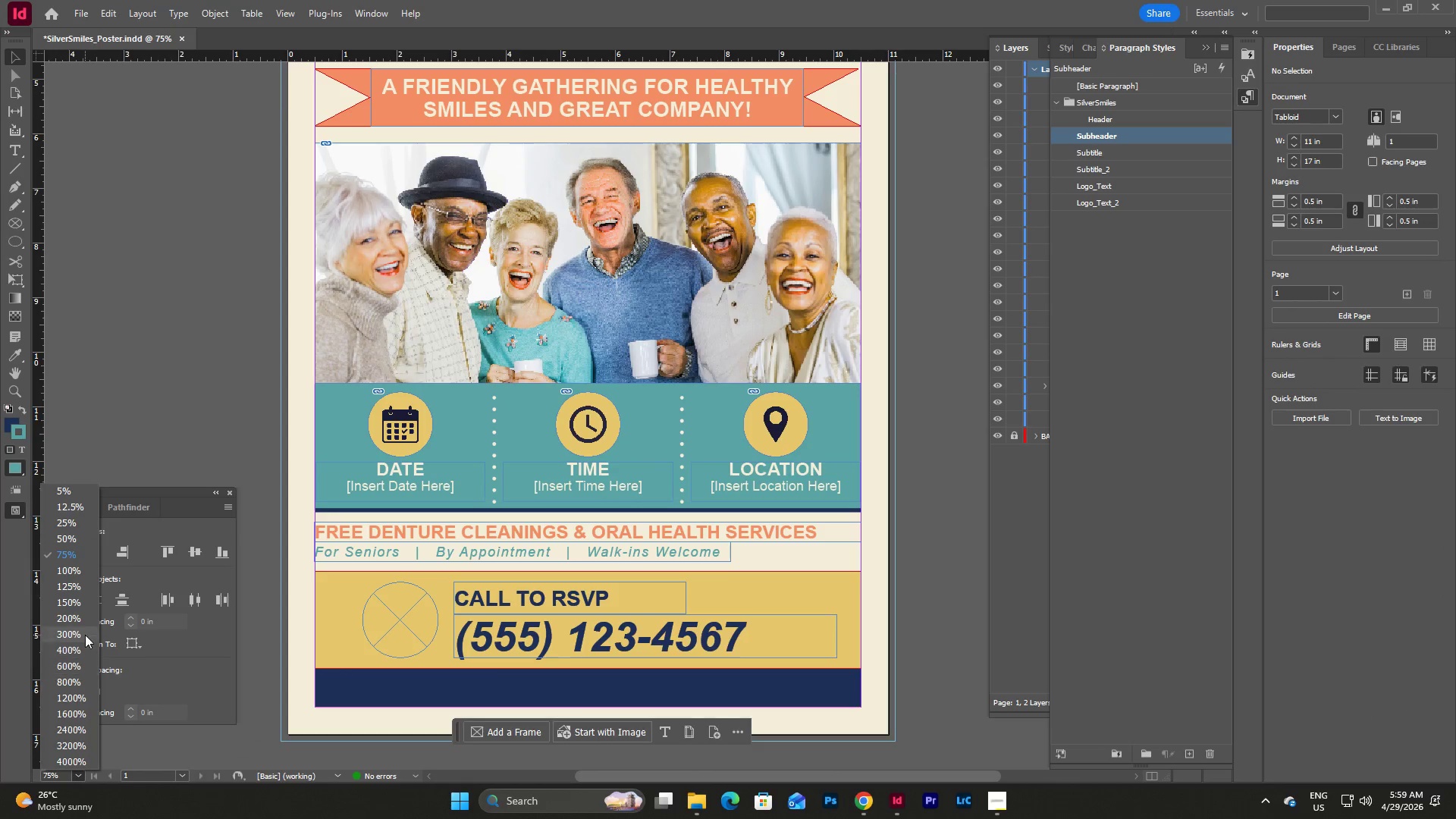 
left_click([83, 622])
 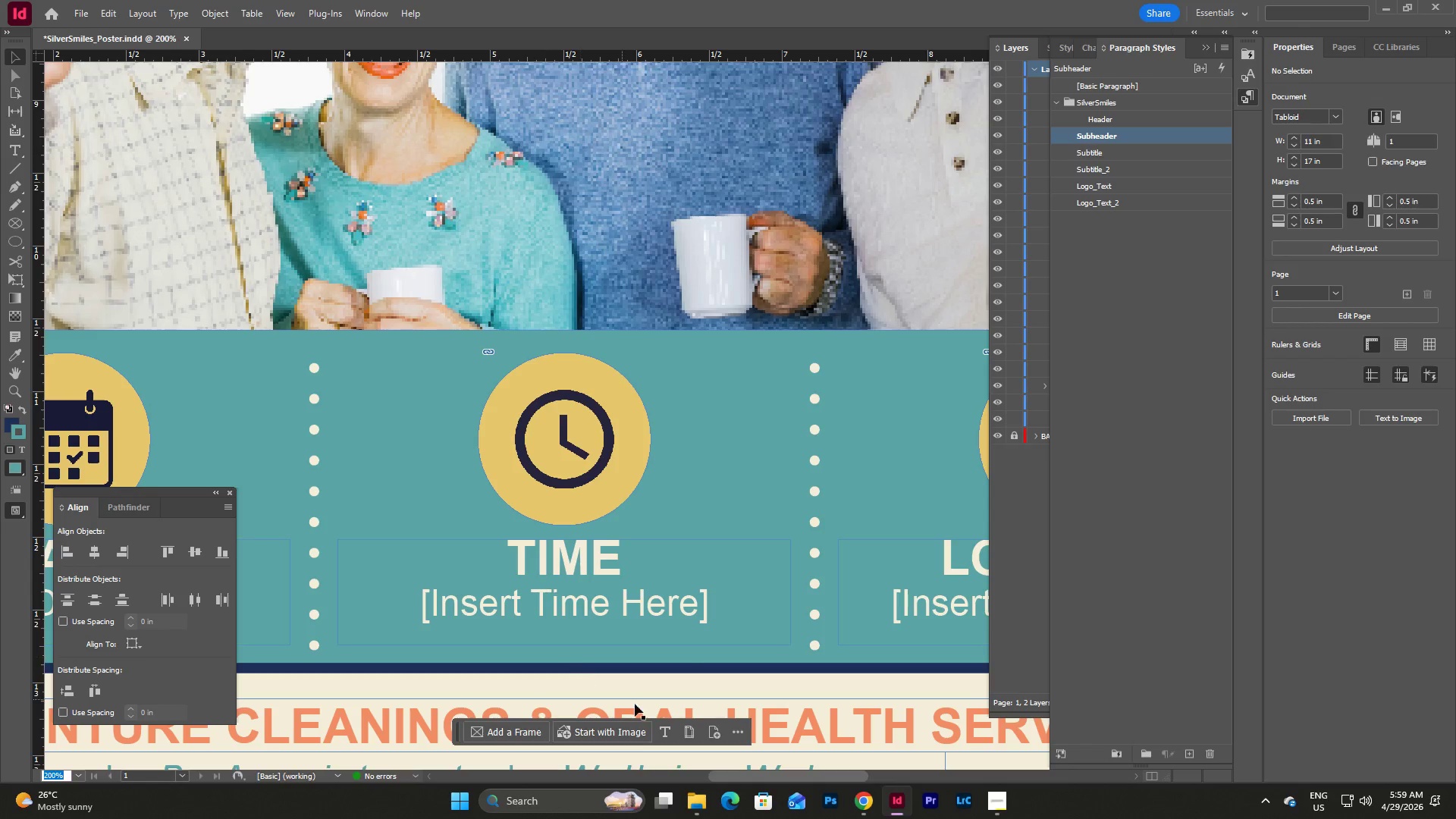 
scroll: coordinate [737, 590], scroll_direction: down, amount: 8.0
 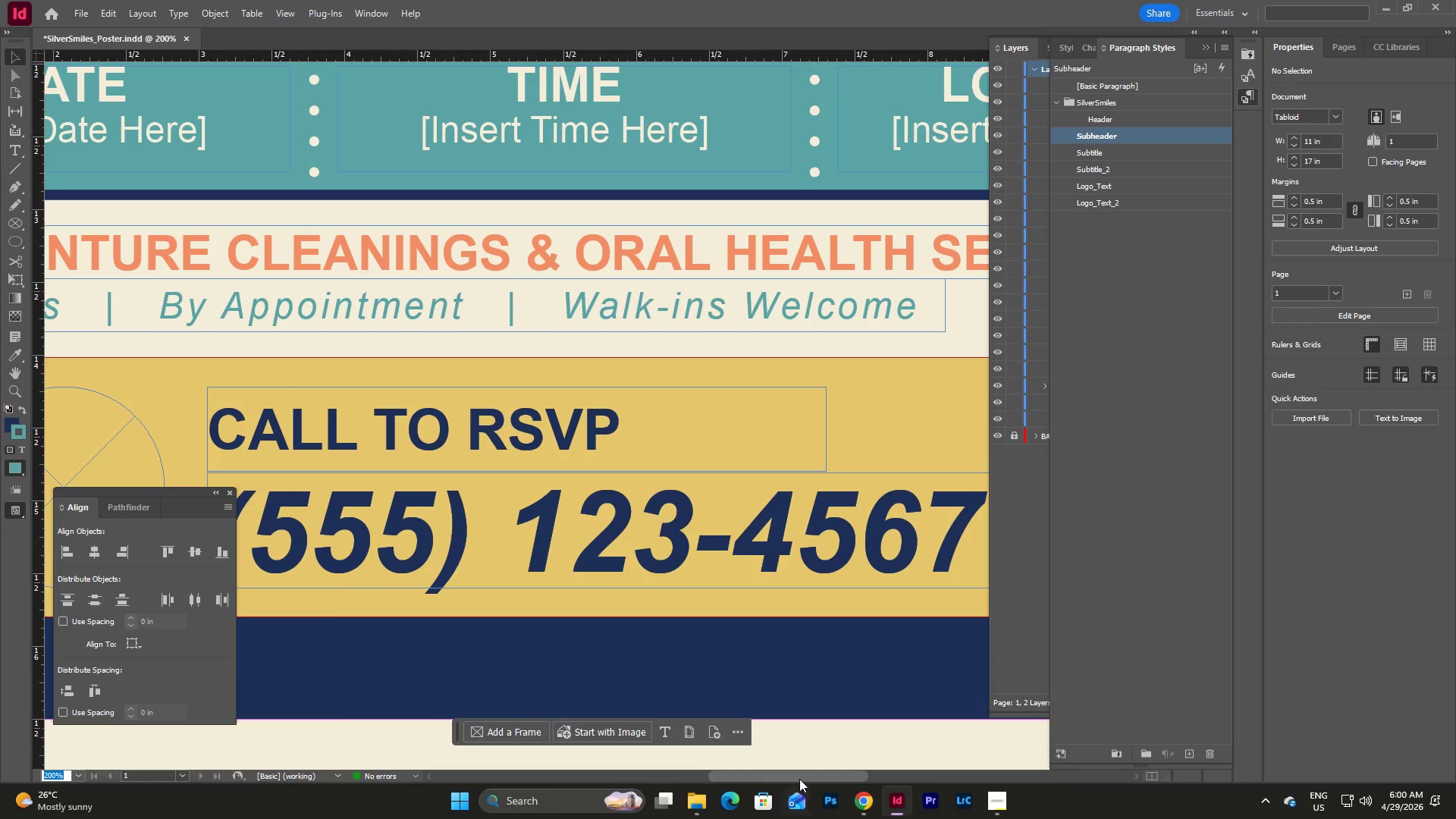 
left_click_drag(start_coordinate=[798, 777], to_coordinate=[756, 780])
 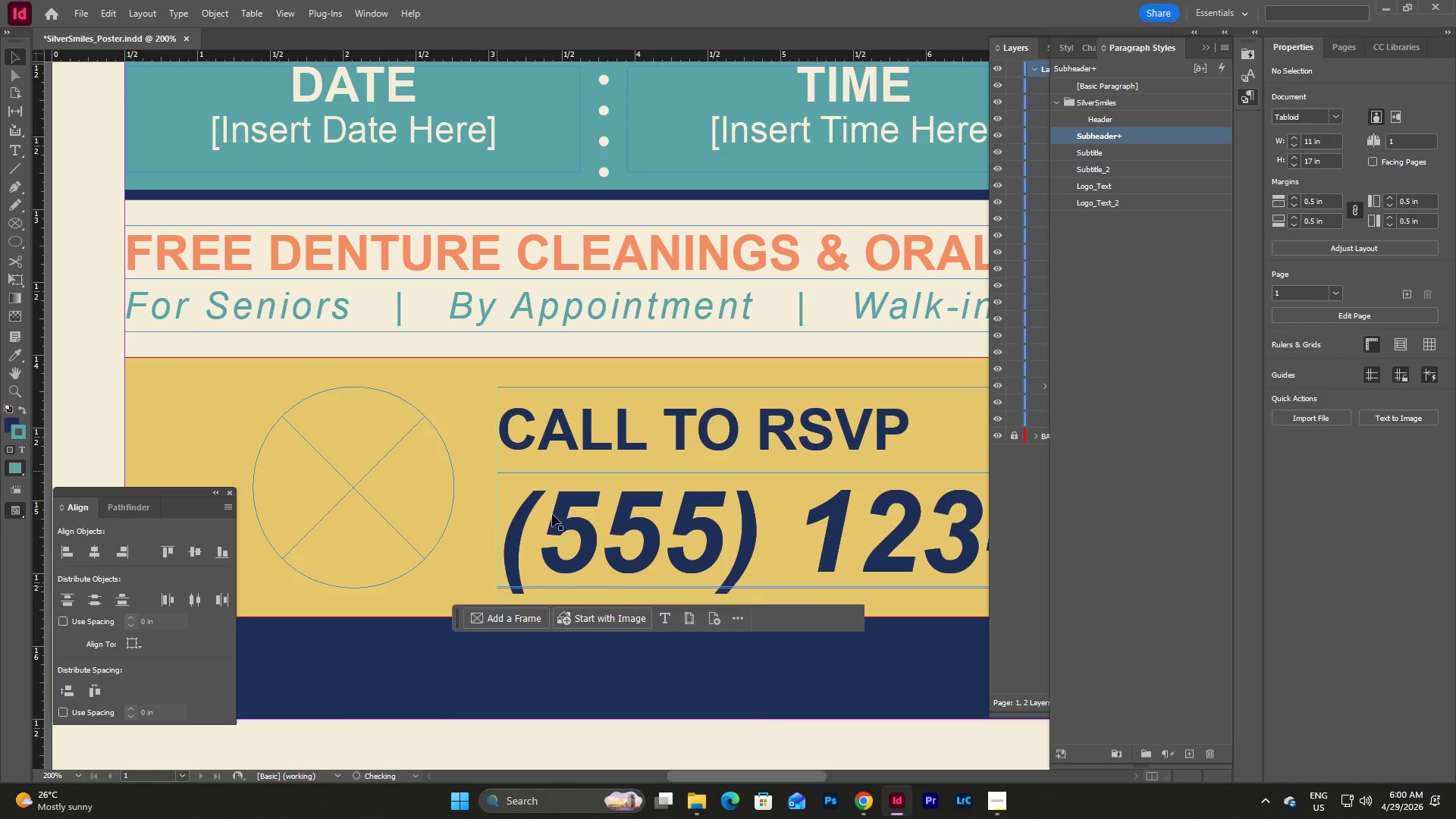 
left_click([462, 537])
 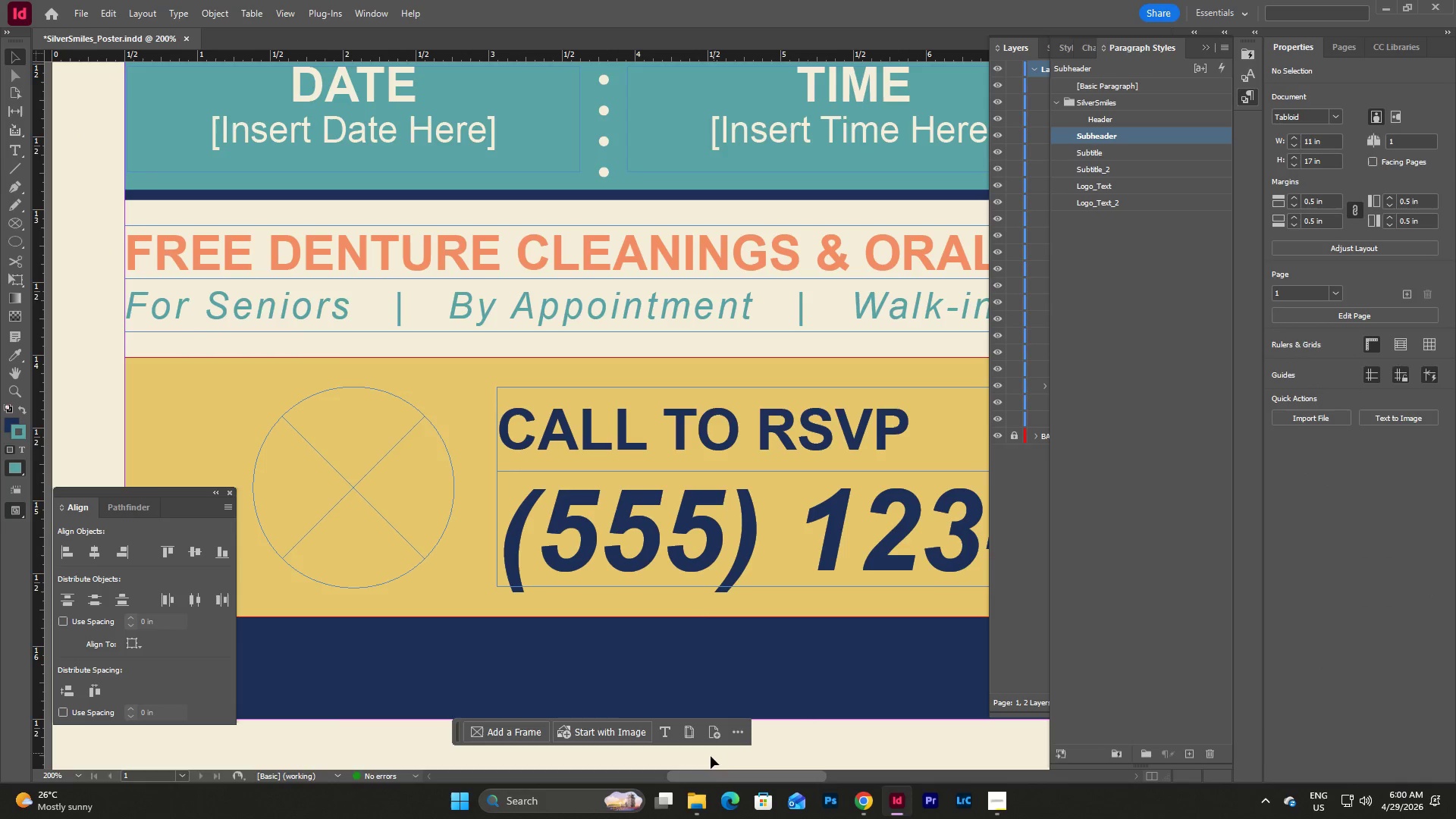 
left_click_drag(start_coordinate=[705, 776], to_coordinate=[796, 758])
 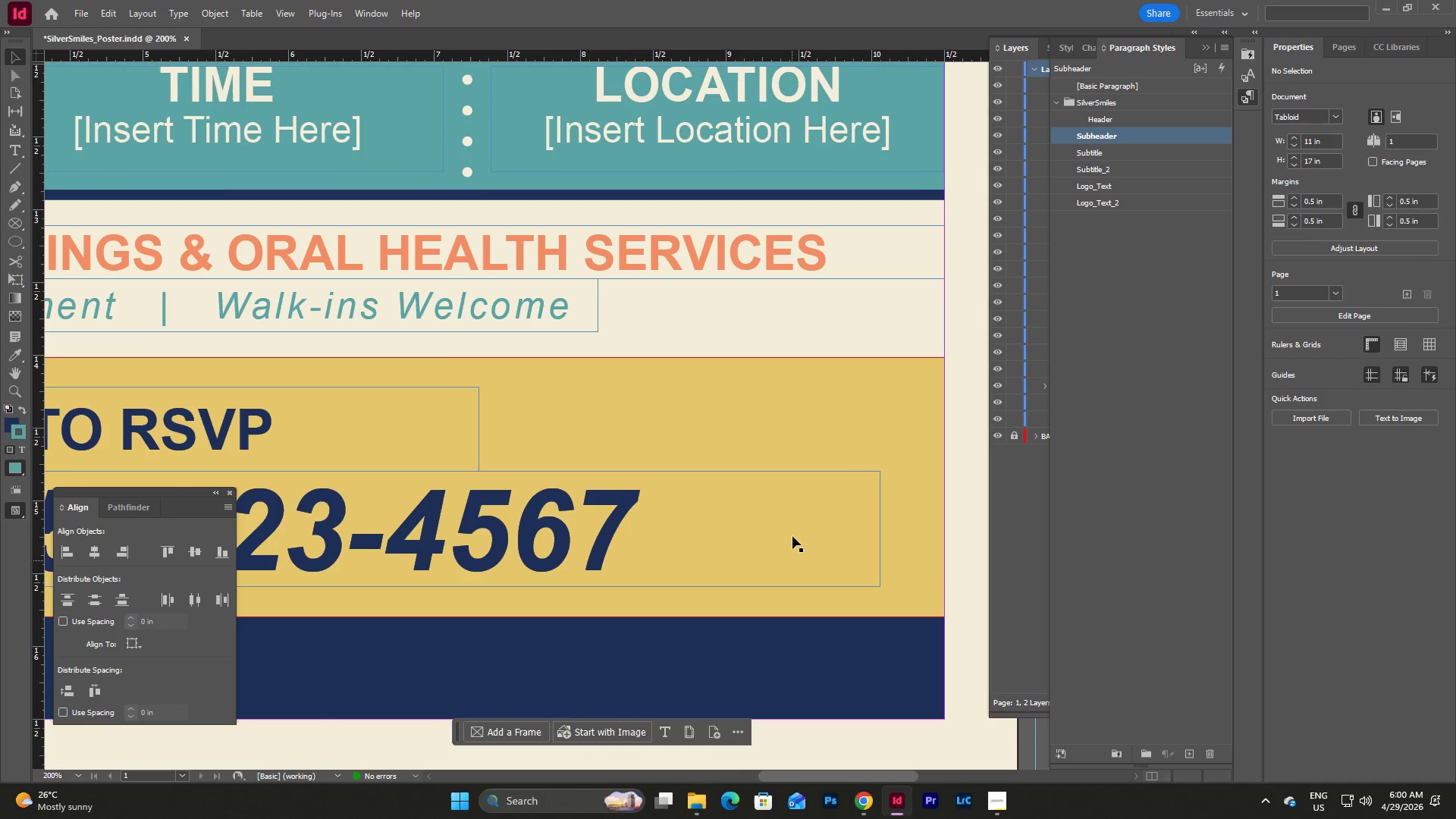 
left_click([792, 531])
 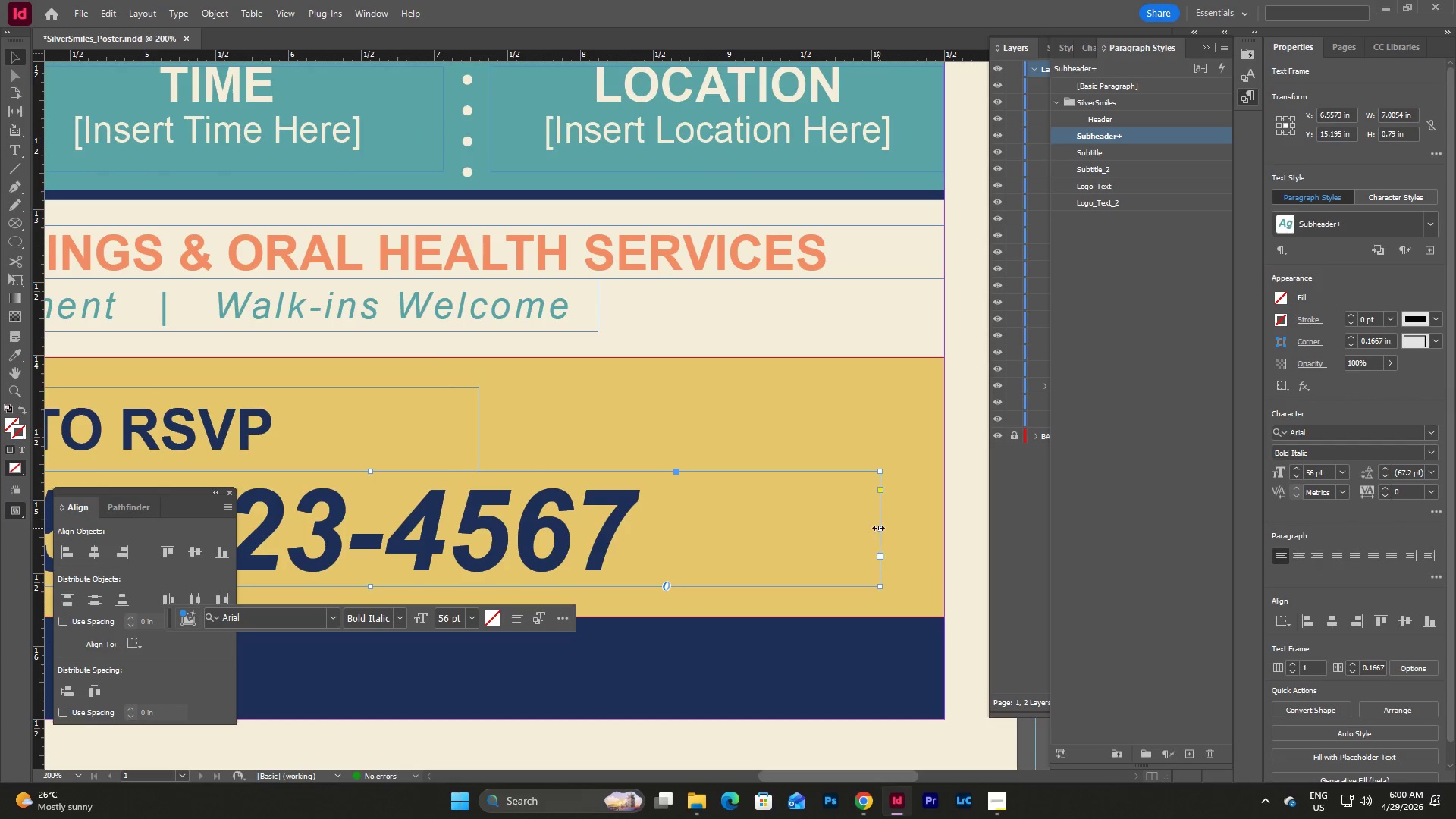 
left_click_drag(start_coordinate=[880, 528], to_coordinate=[670, 535])
 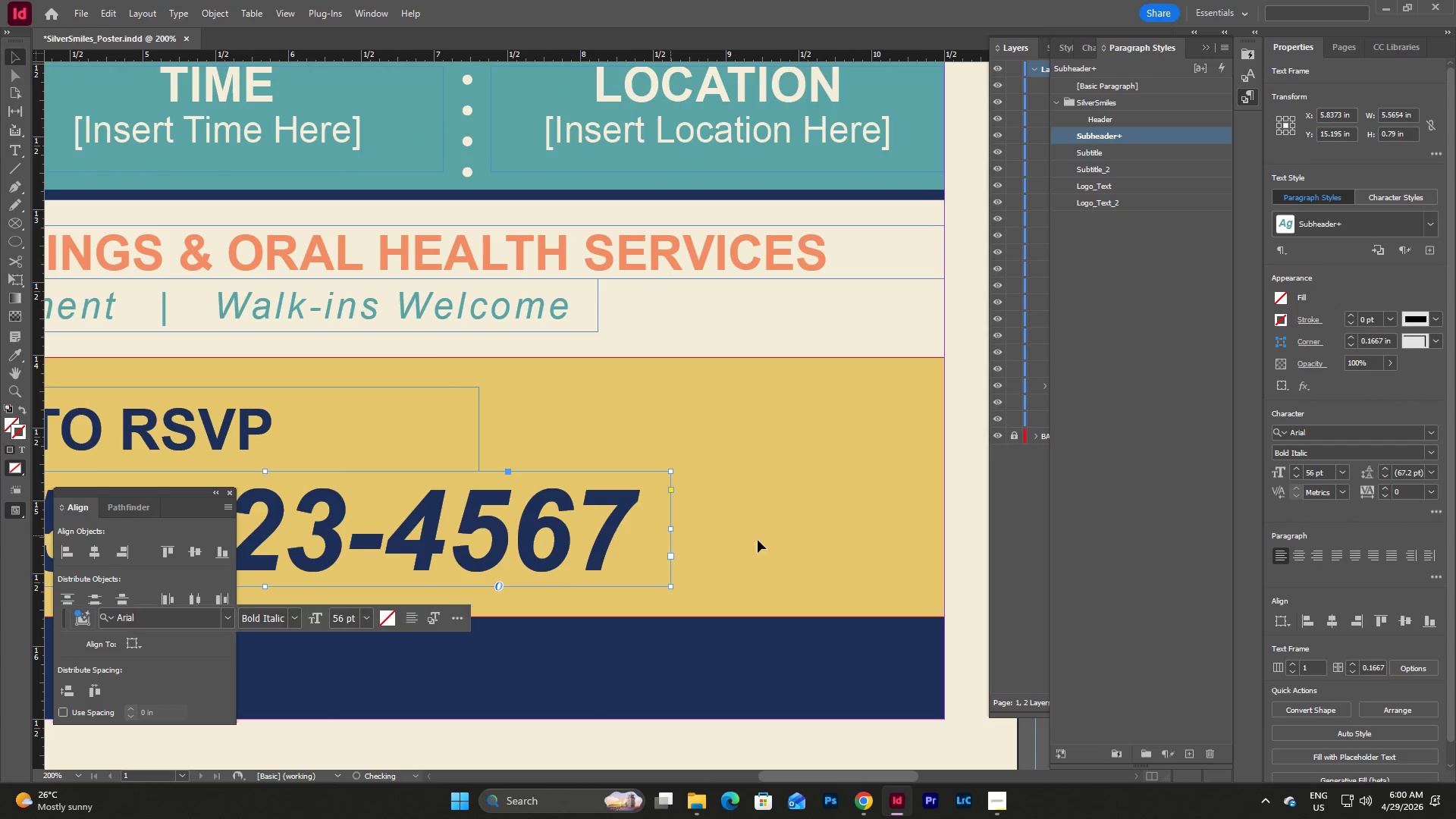 
left_click([807, 542])
 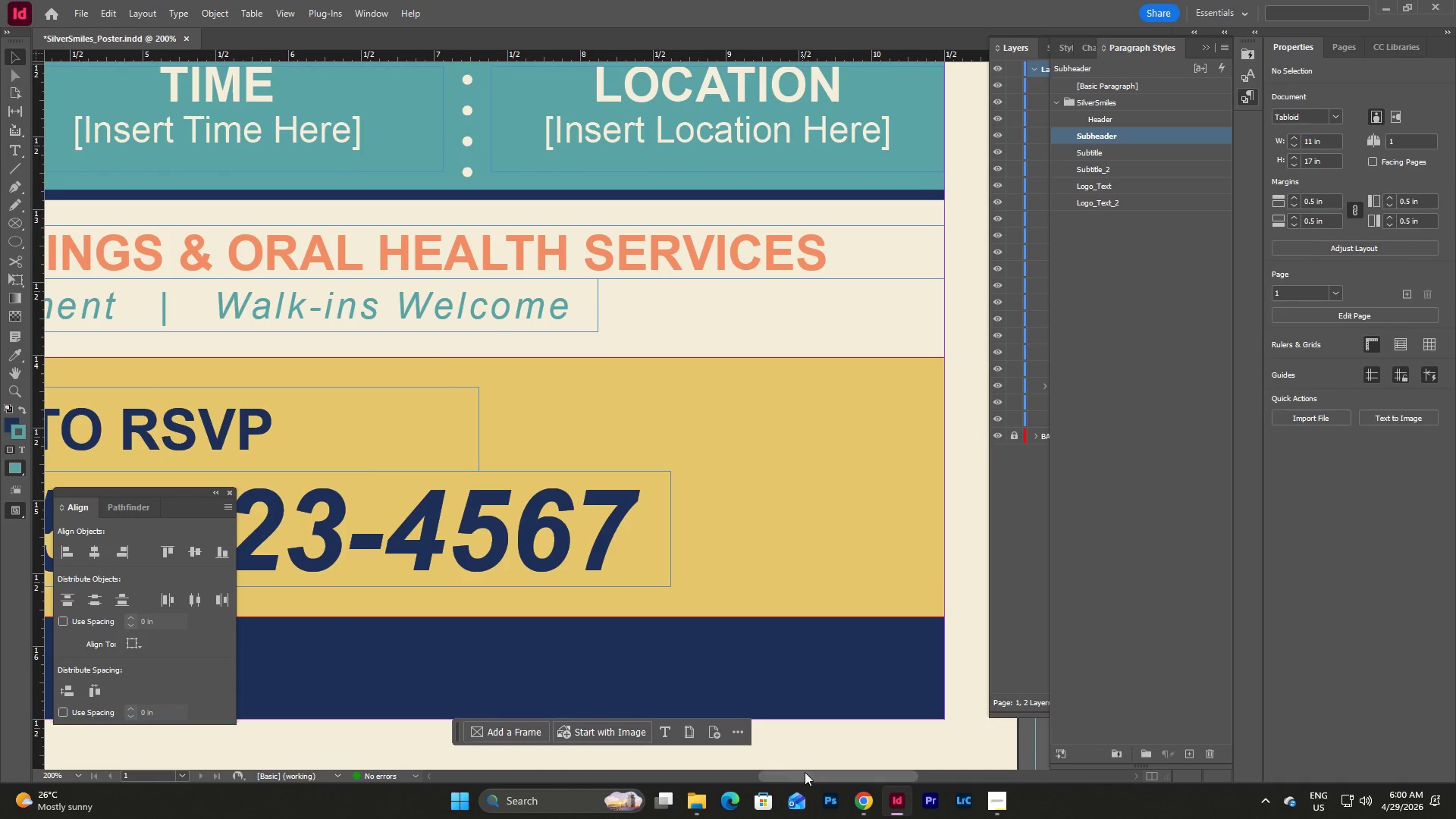 
left_click_drag(start_coordinate=[807, 773], to_coordinate=[700, 773])
 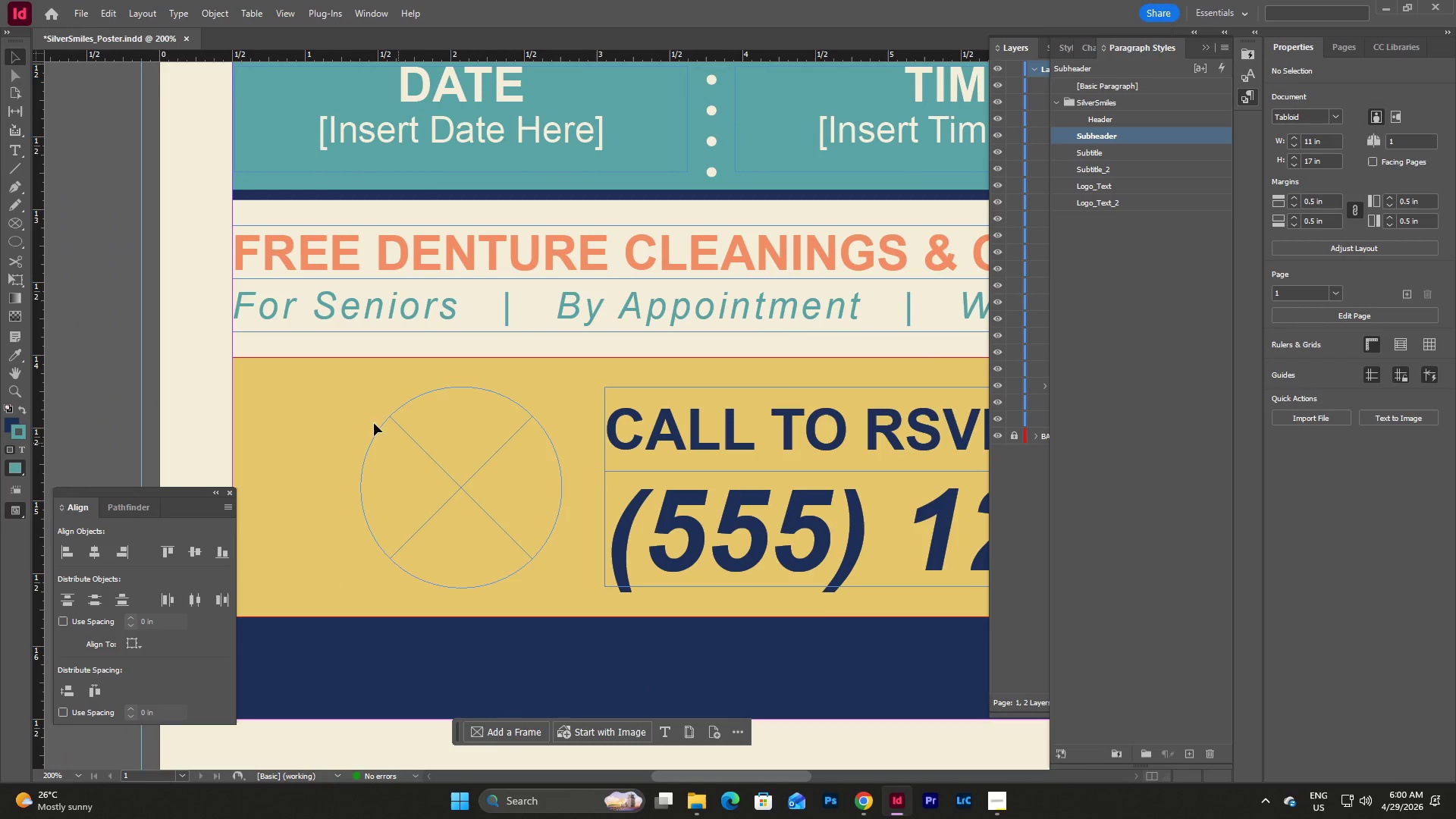 
left_click_drag(start_coordinate=[359, 410], to_coordinate=[730, 596])
 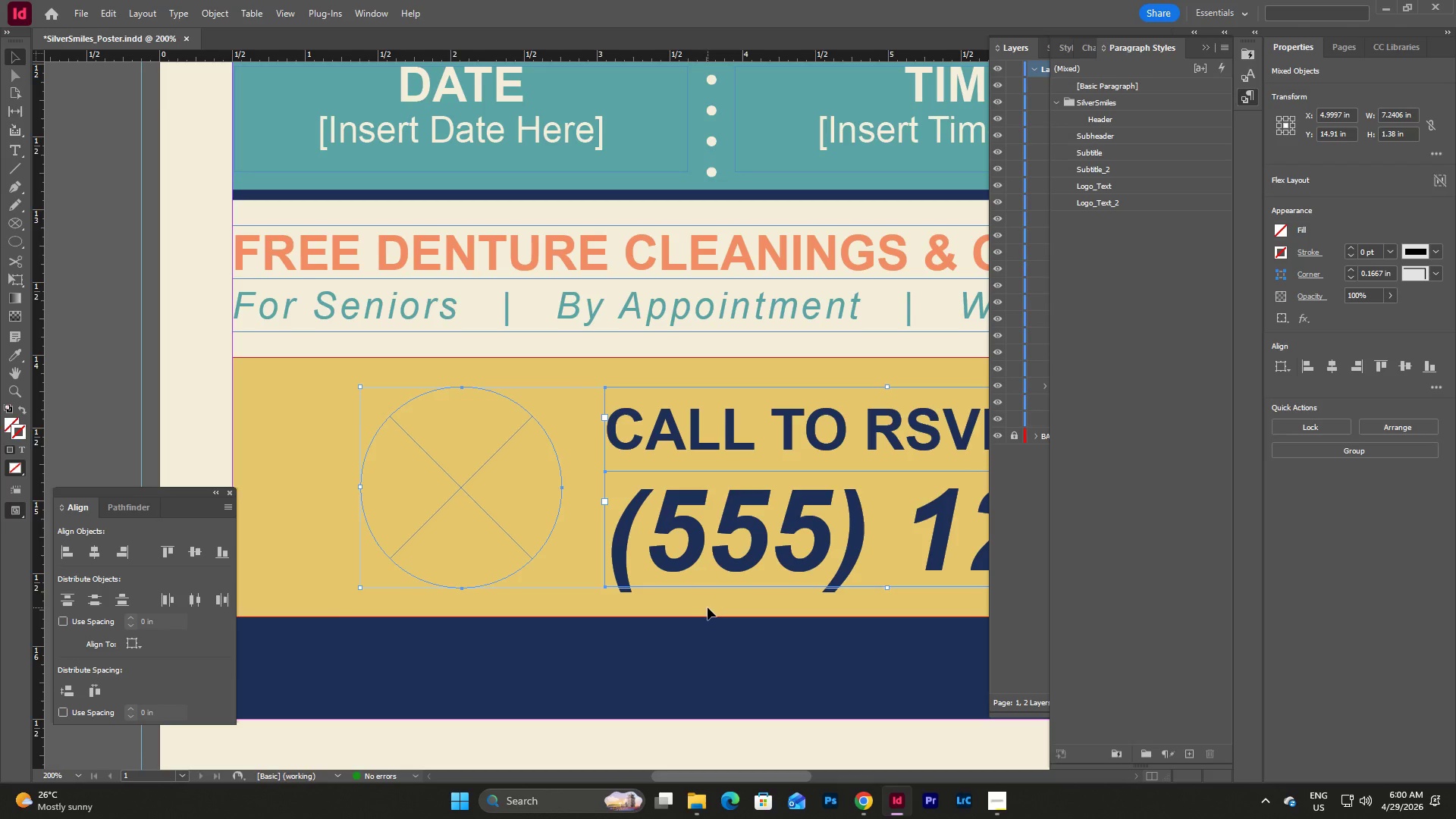 
double_click([688, 521])
 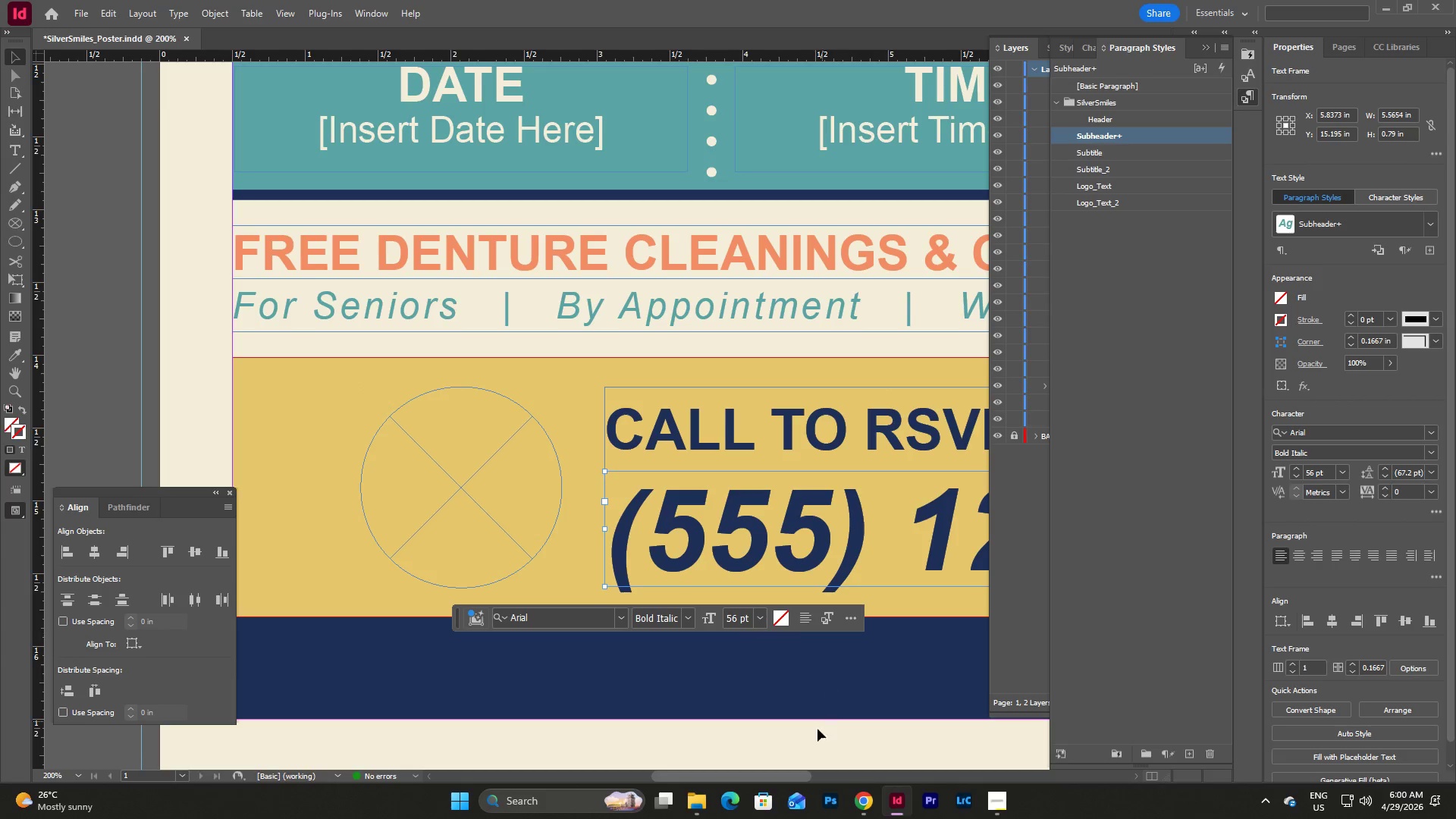 
left_click_drag(start_coordinate=[783, 778], to_coordinate=[819, 768])
 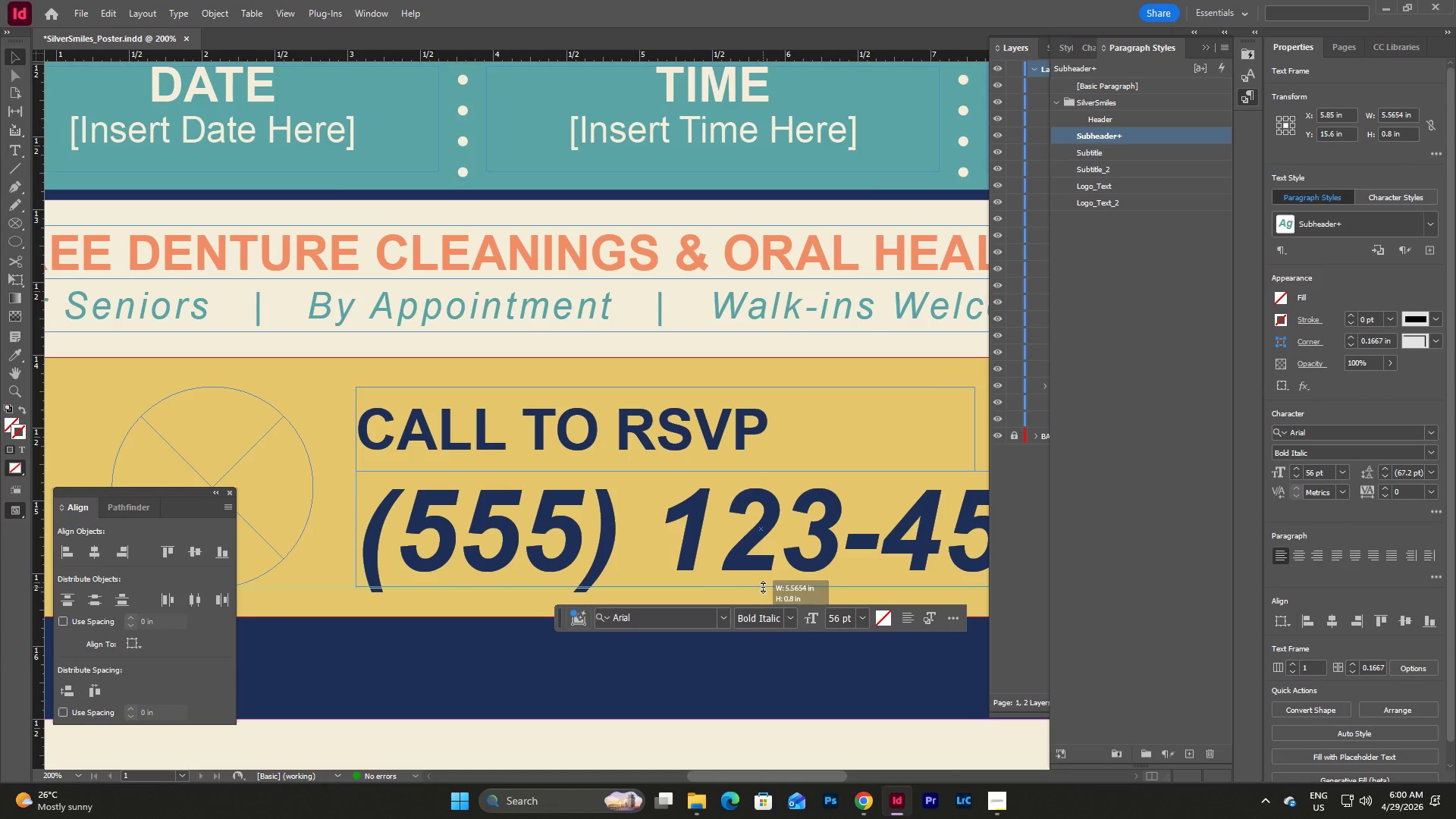 
left_click([780, 590])
 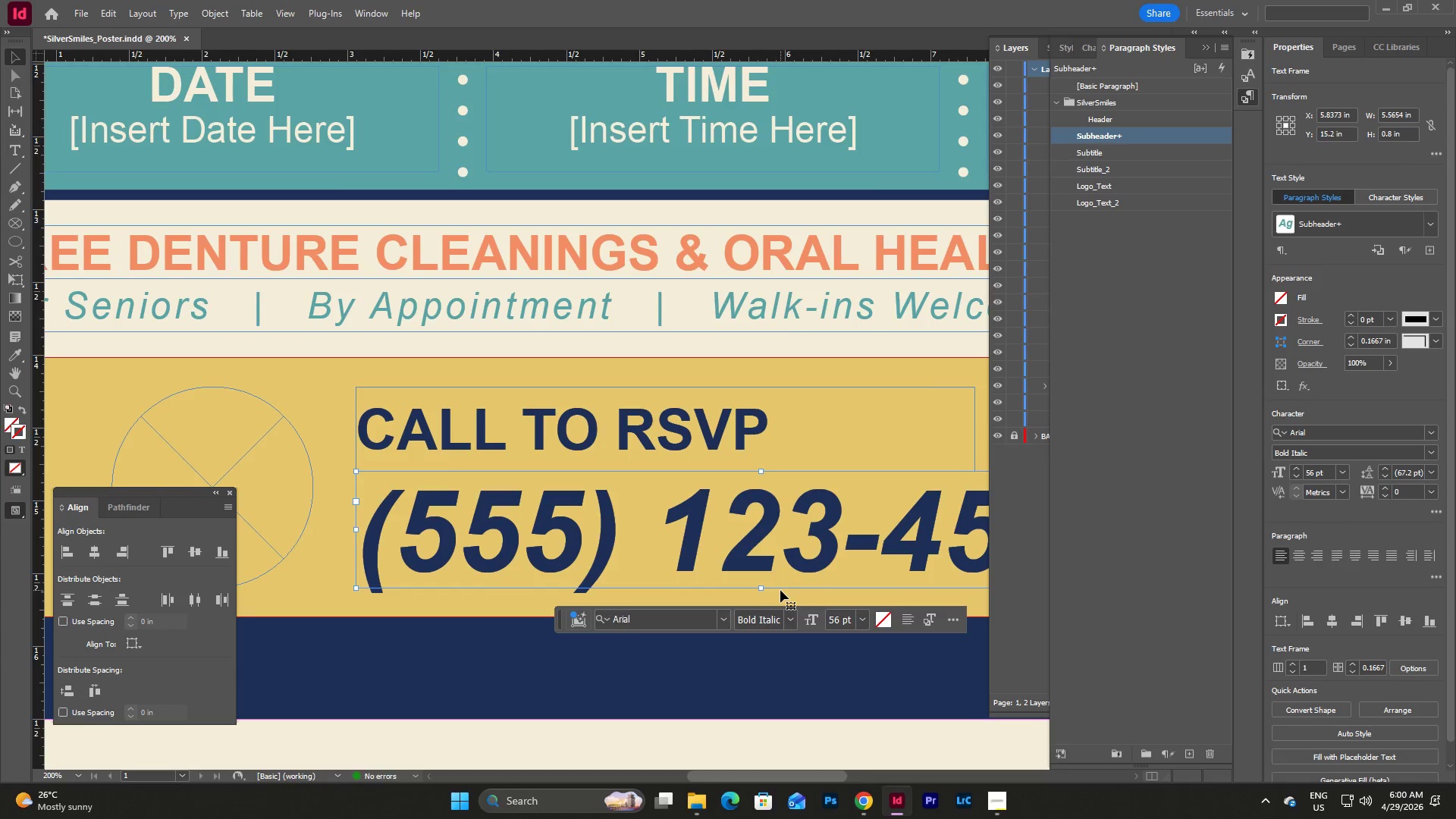 
left_click([780, 590])
 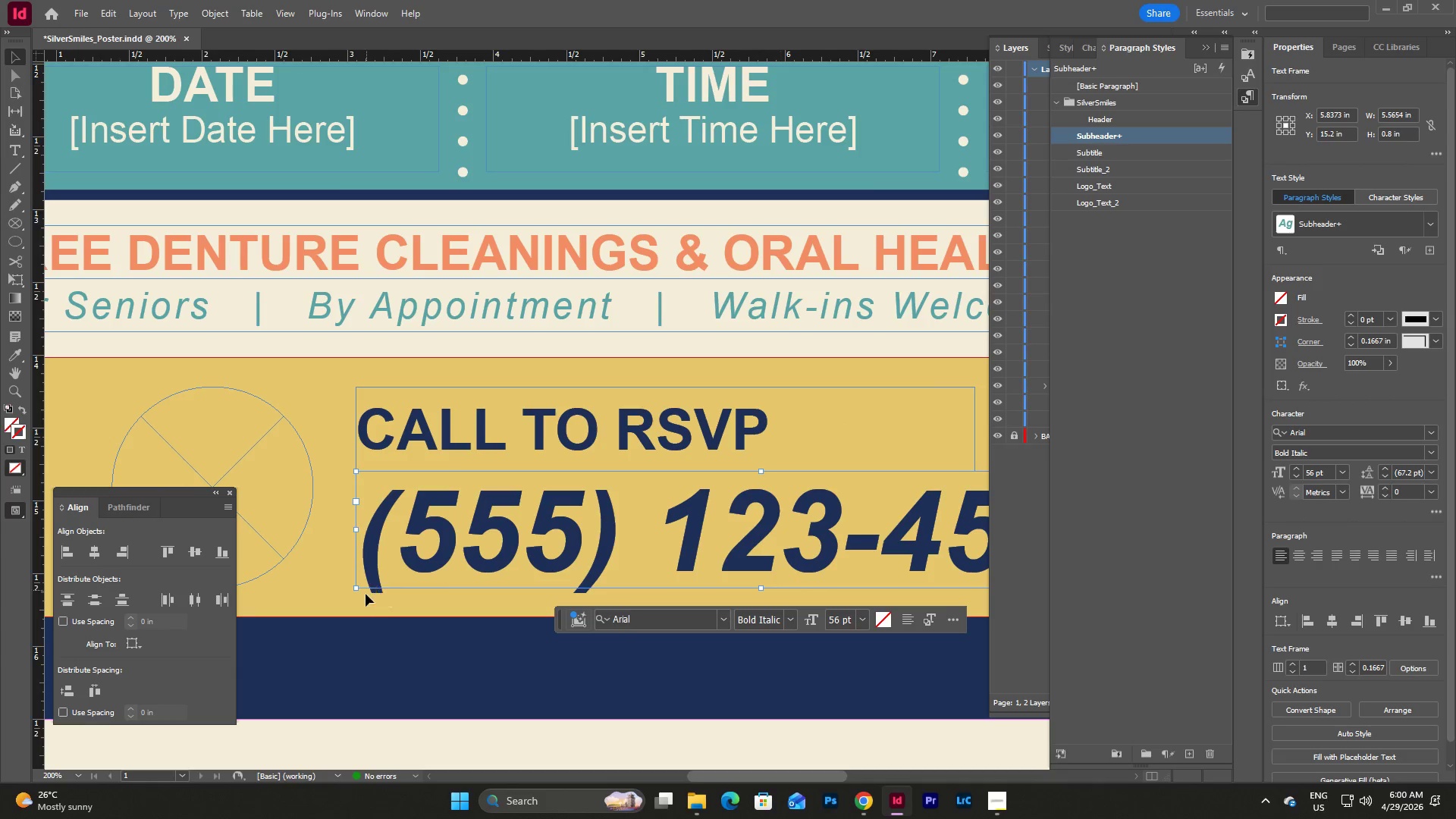 
left_click([366, 596])
 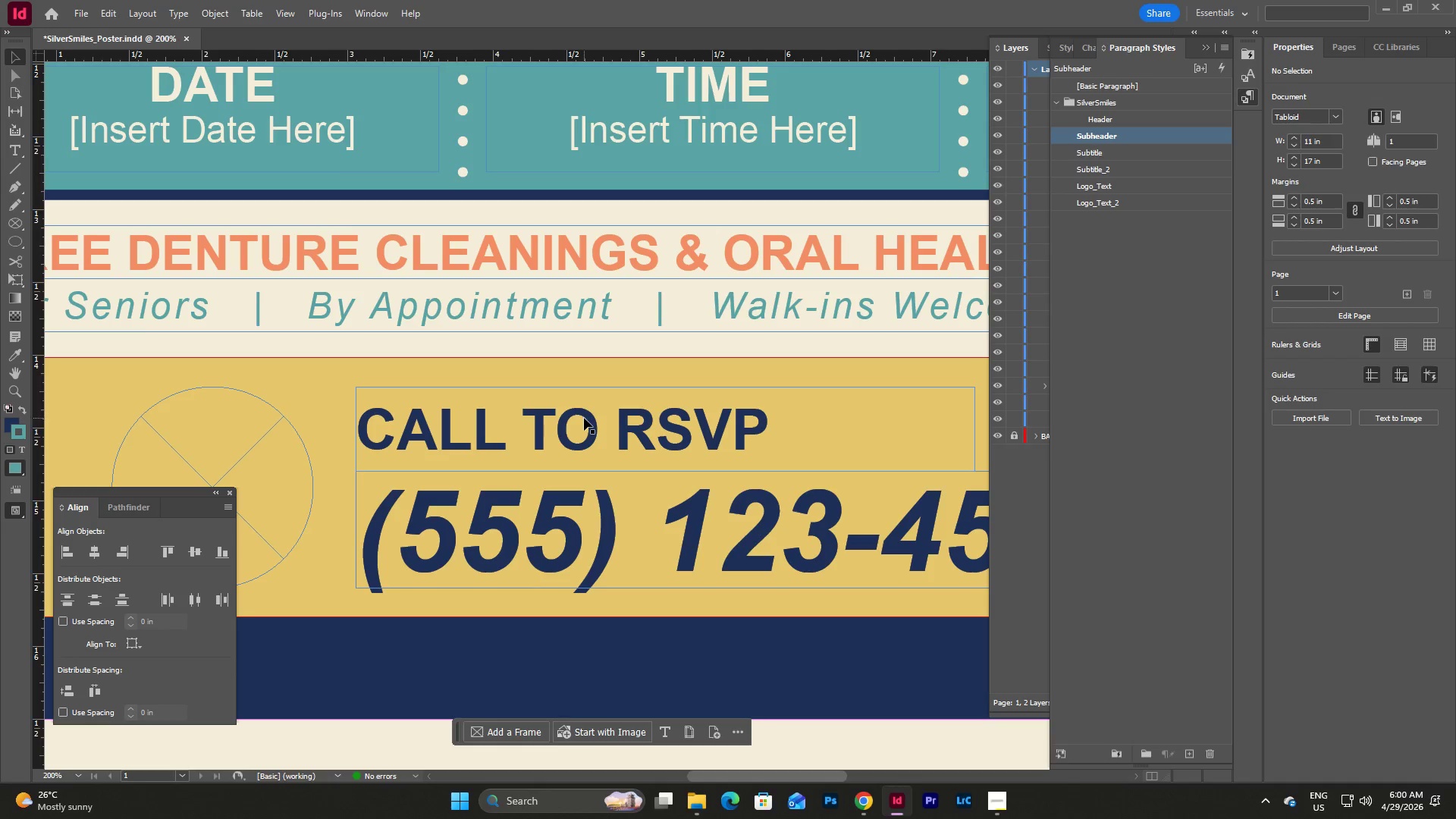 
wait(5.55)
 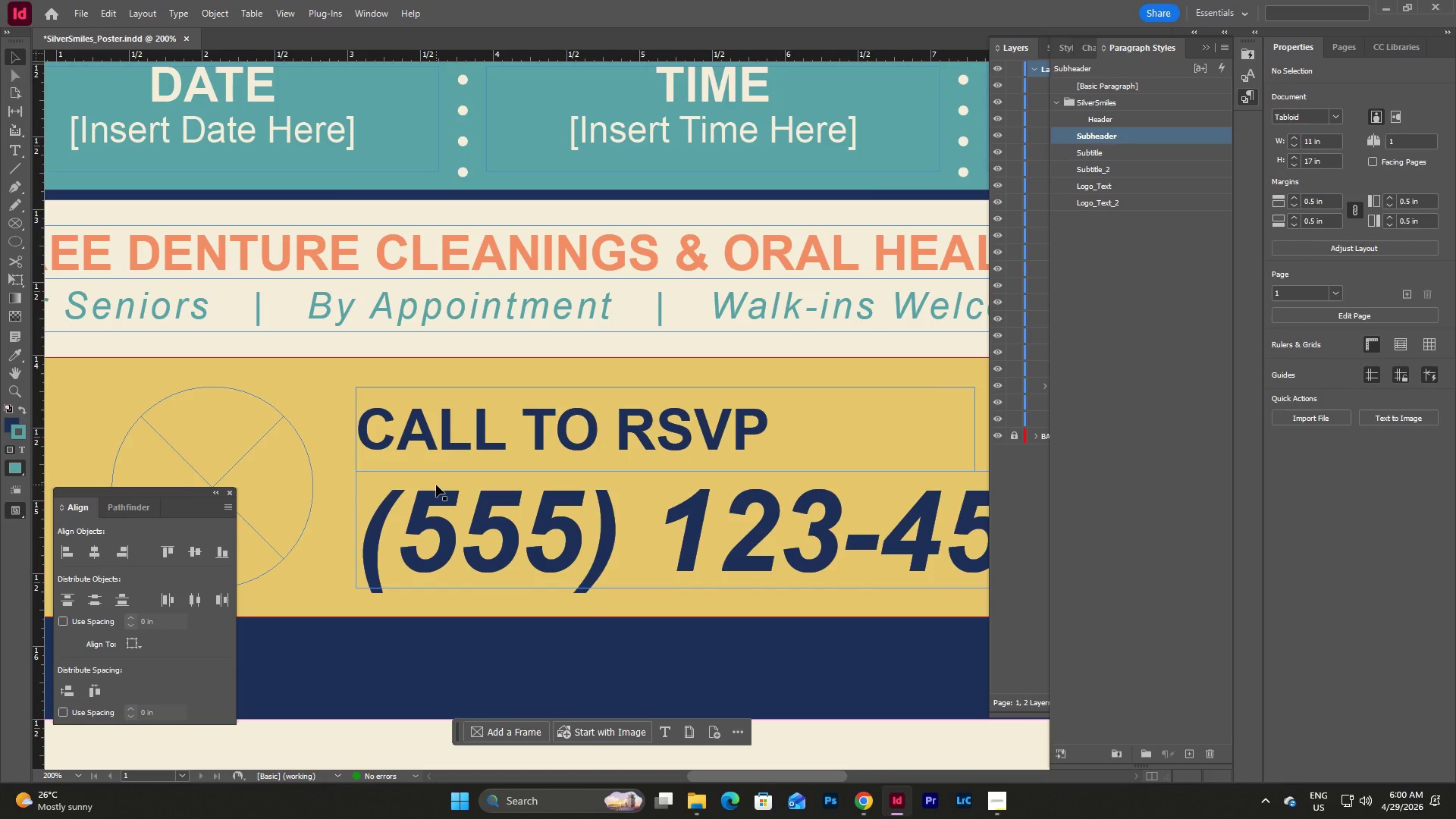 
left_click([707, 432])
 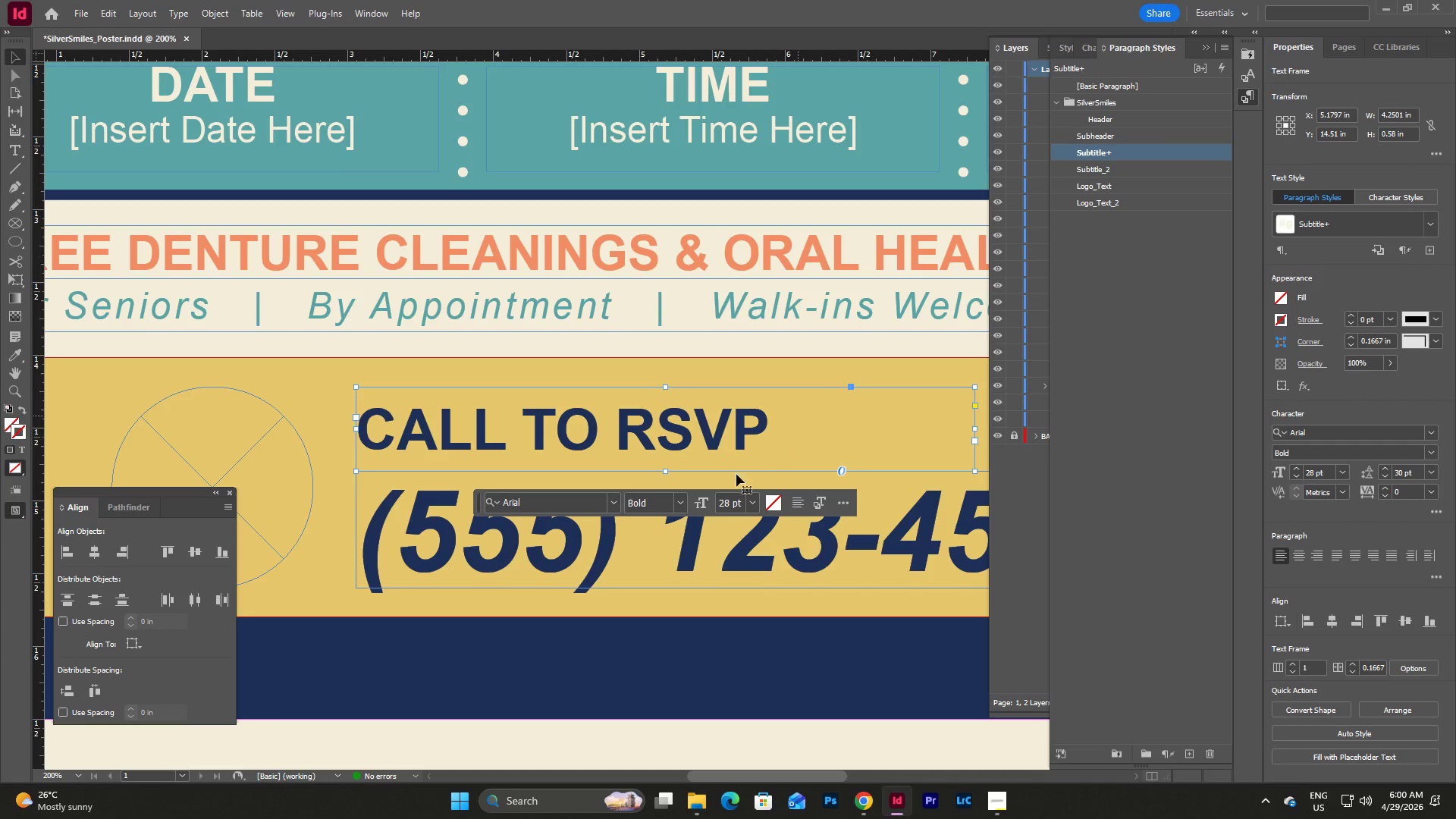 
wait(6.27)
 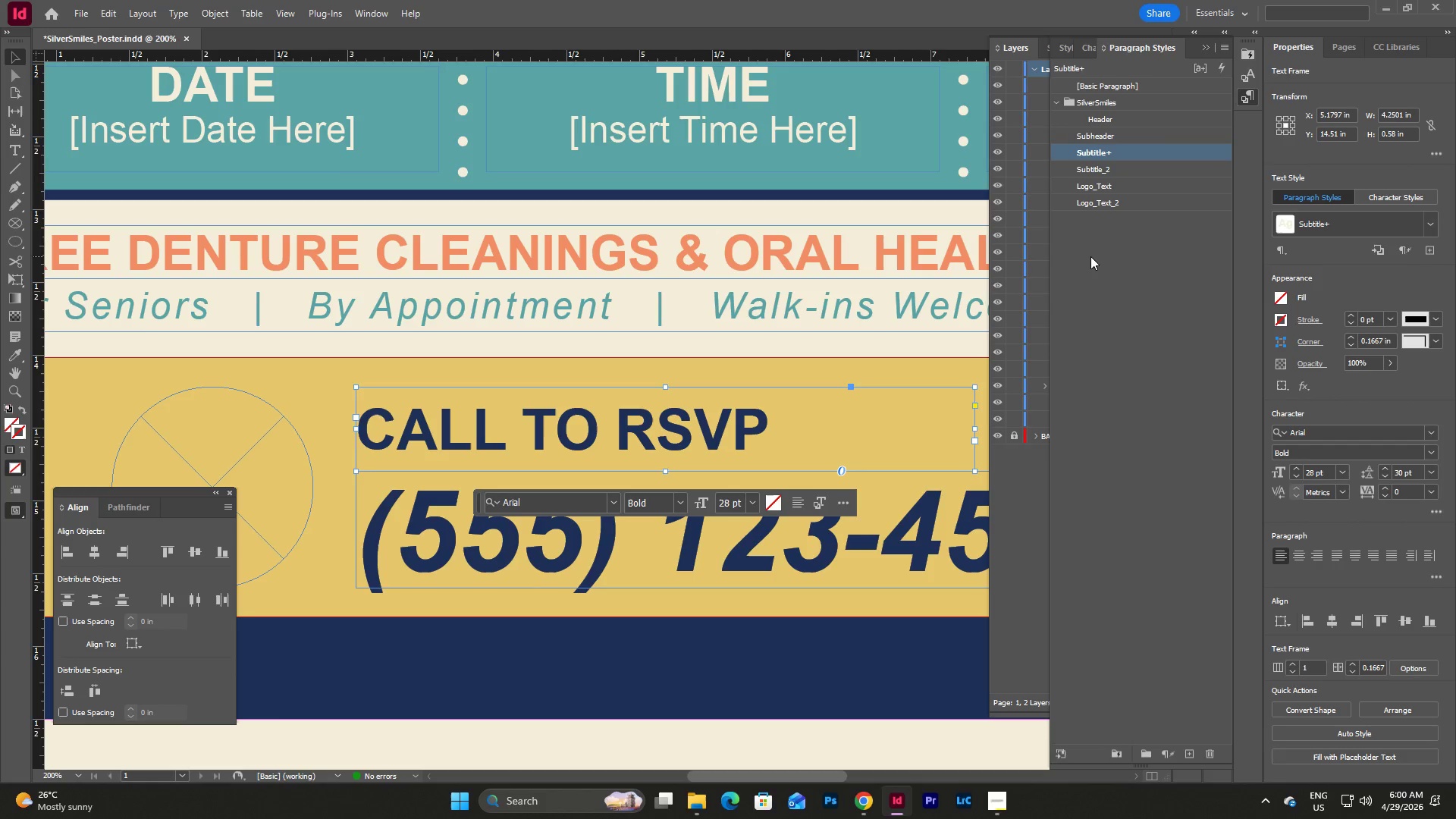 
left_click([860, 792])
 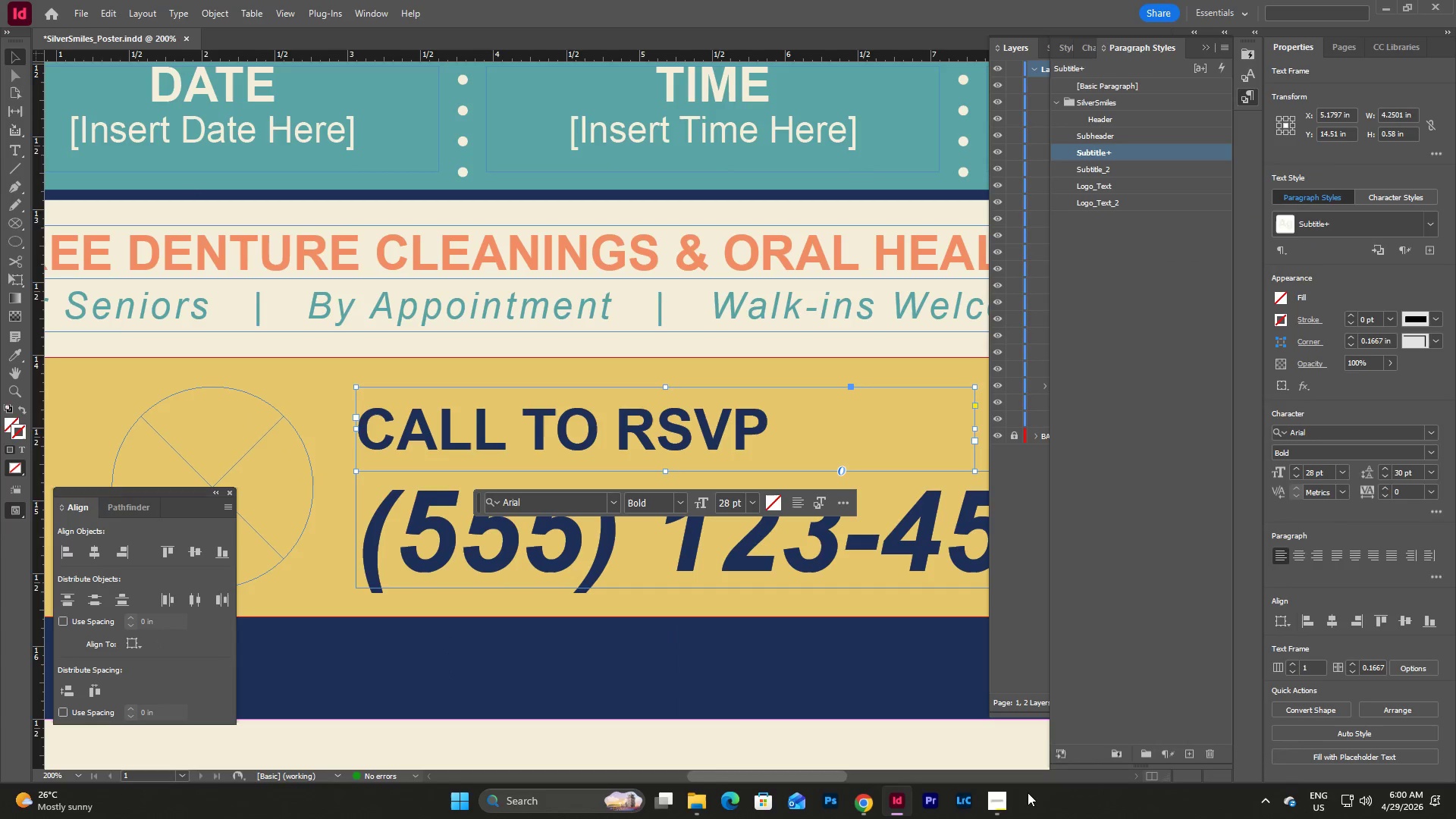 
left_click([998, 808])